 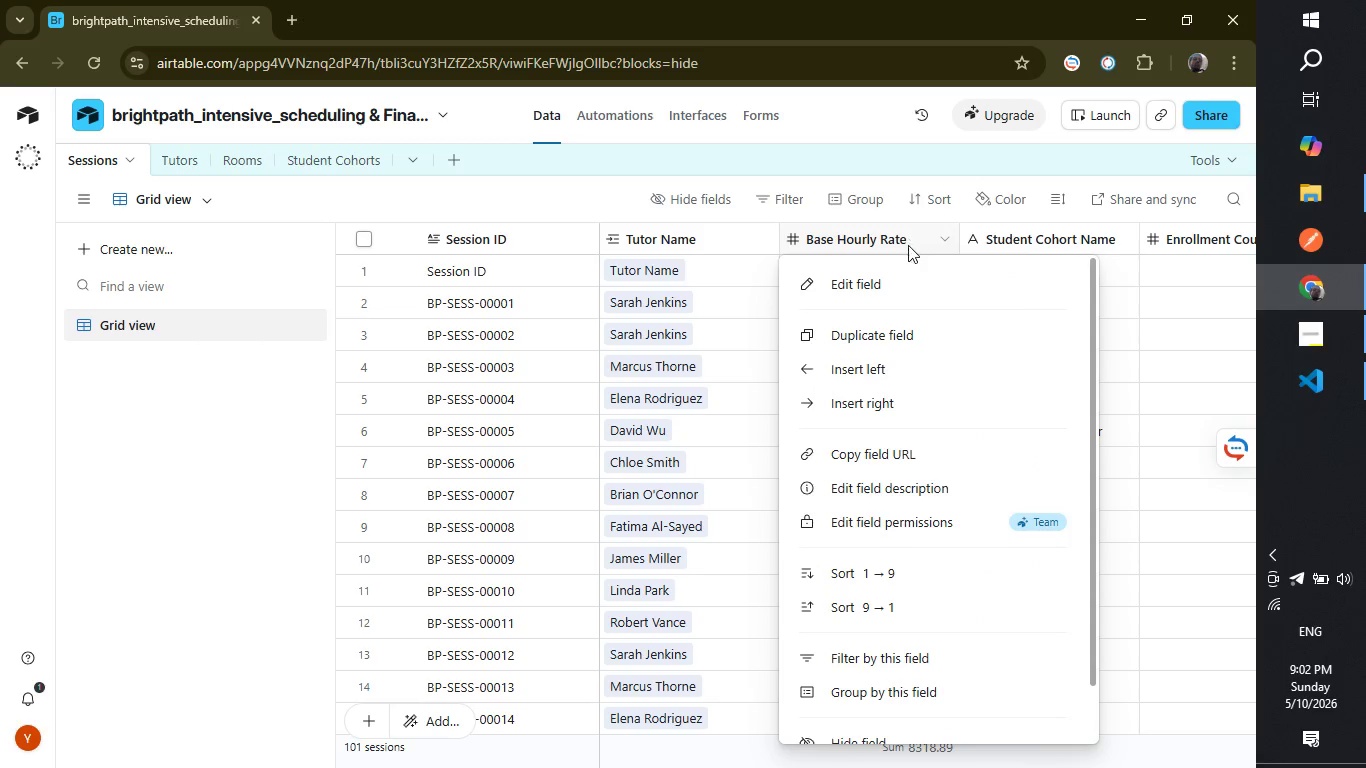 
left_click([904, 276])
 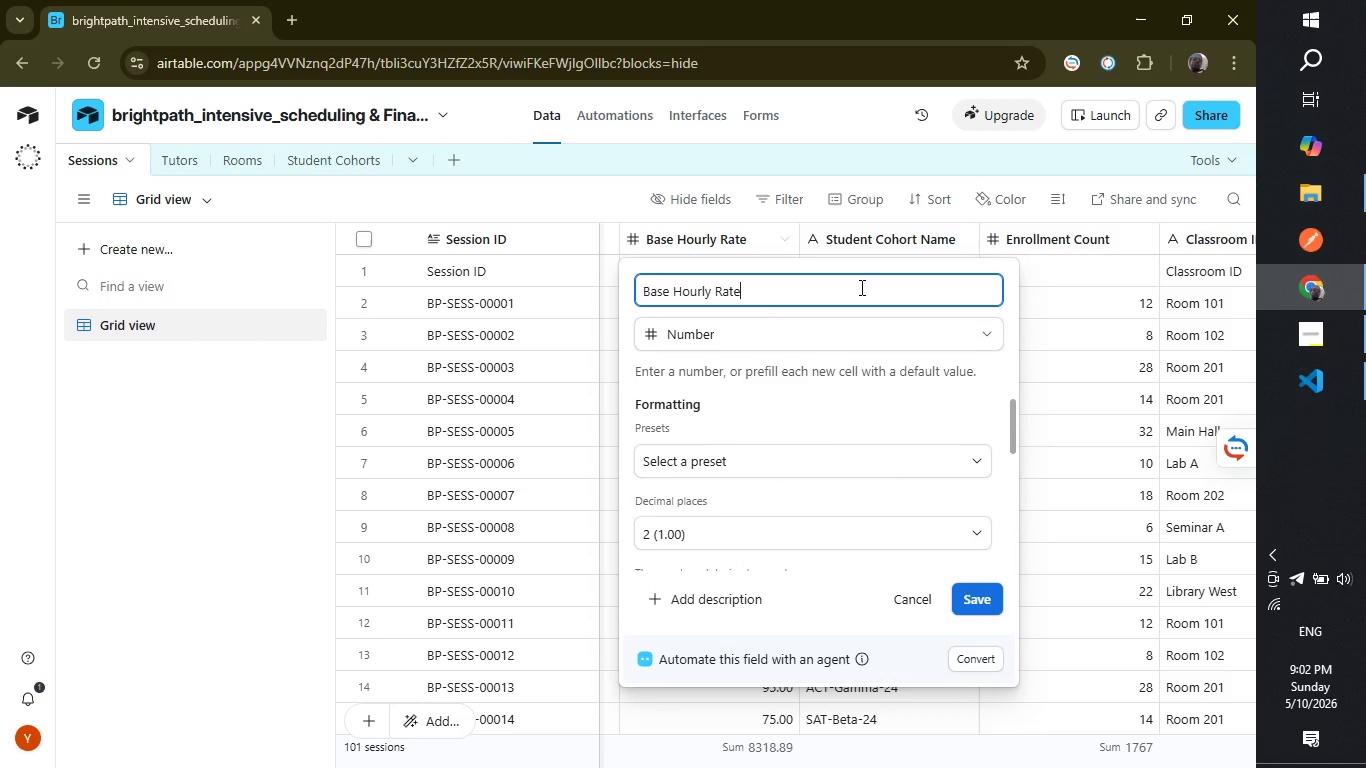 
left_click([860, 287])
 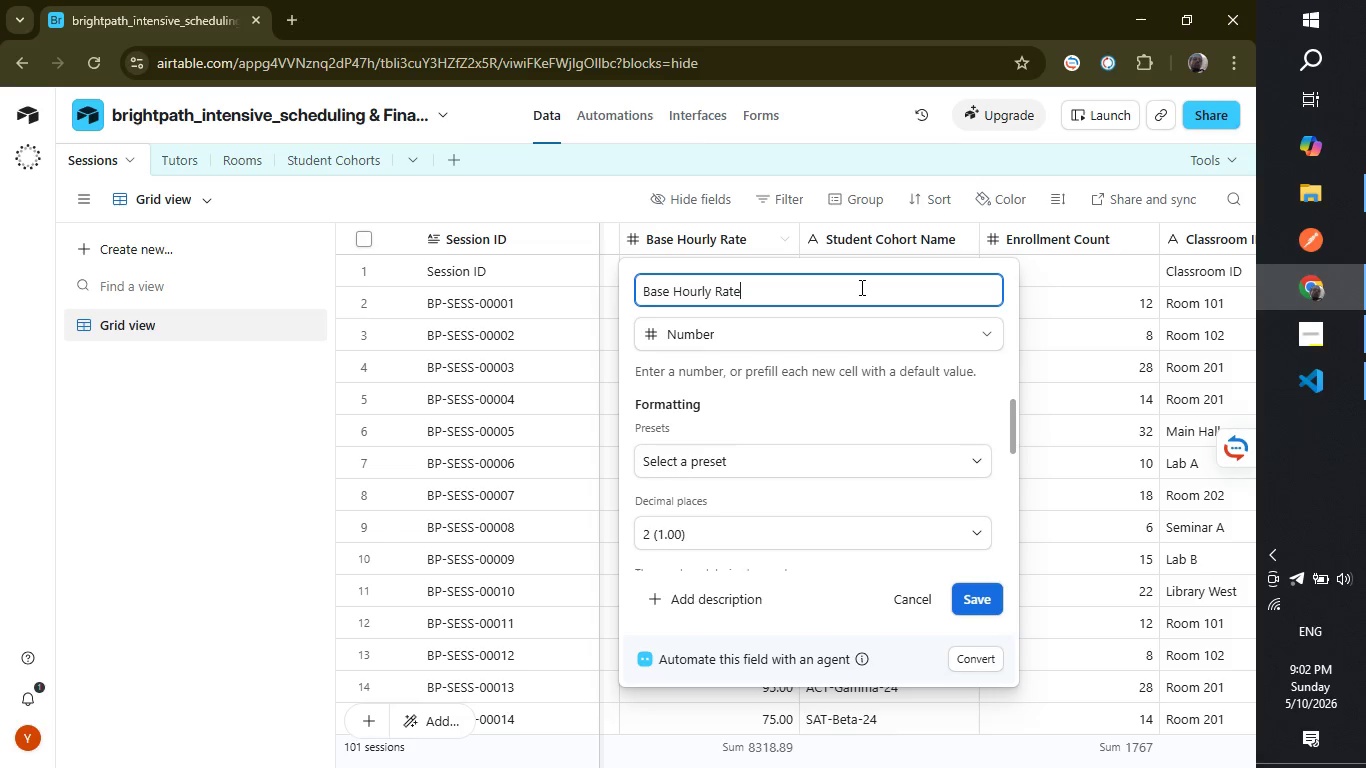 
key(Shift+9)
 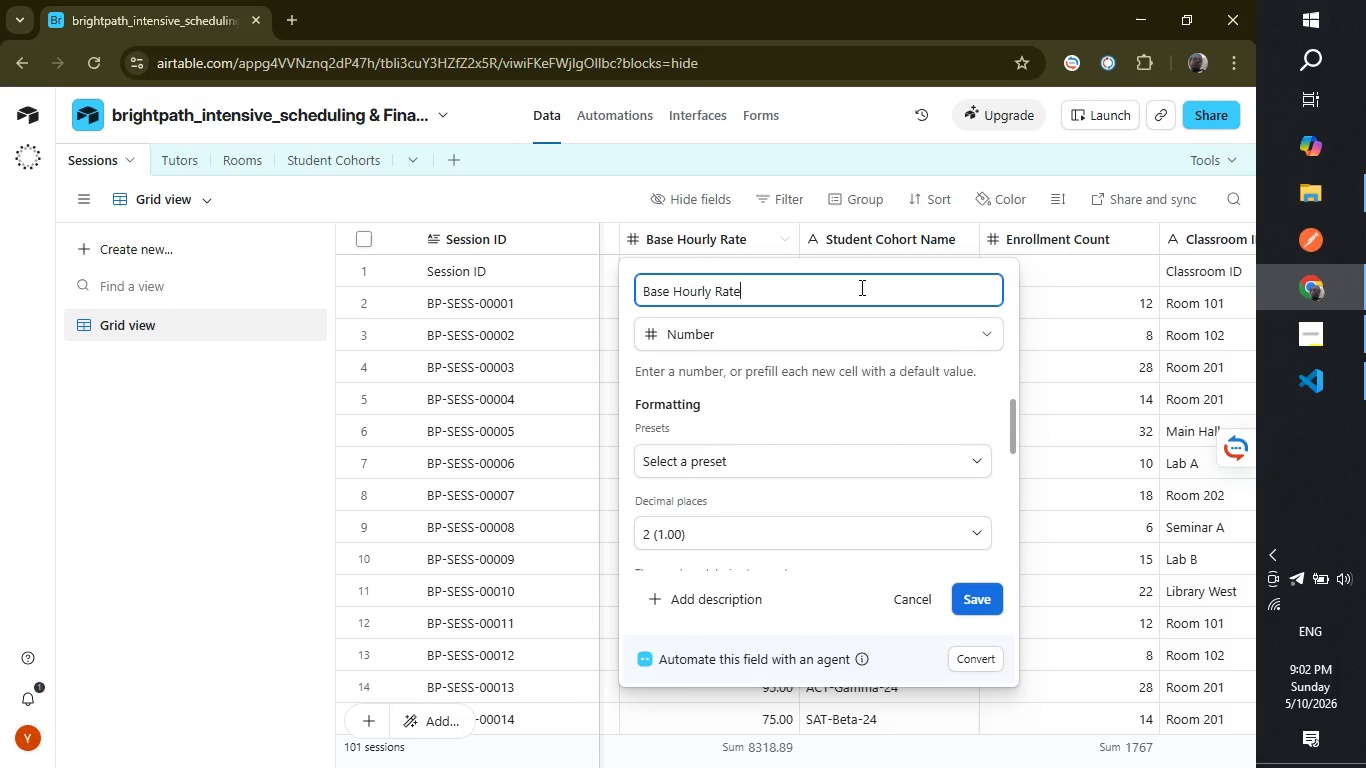 
key(Backspace)
 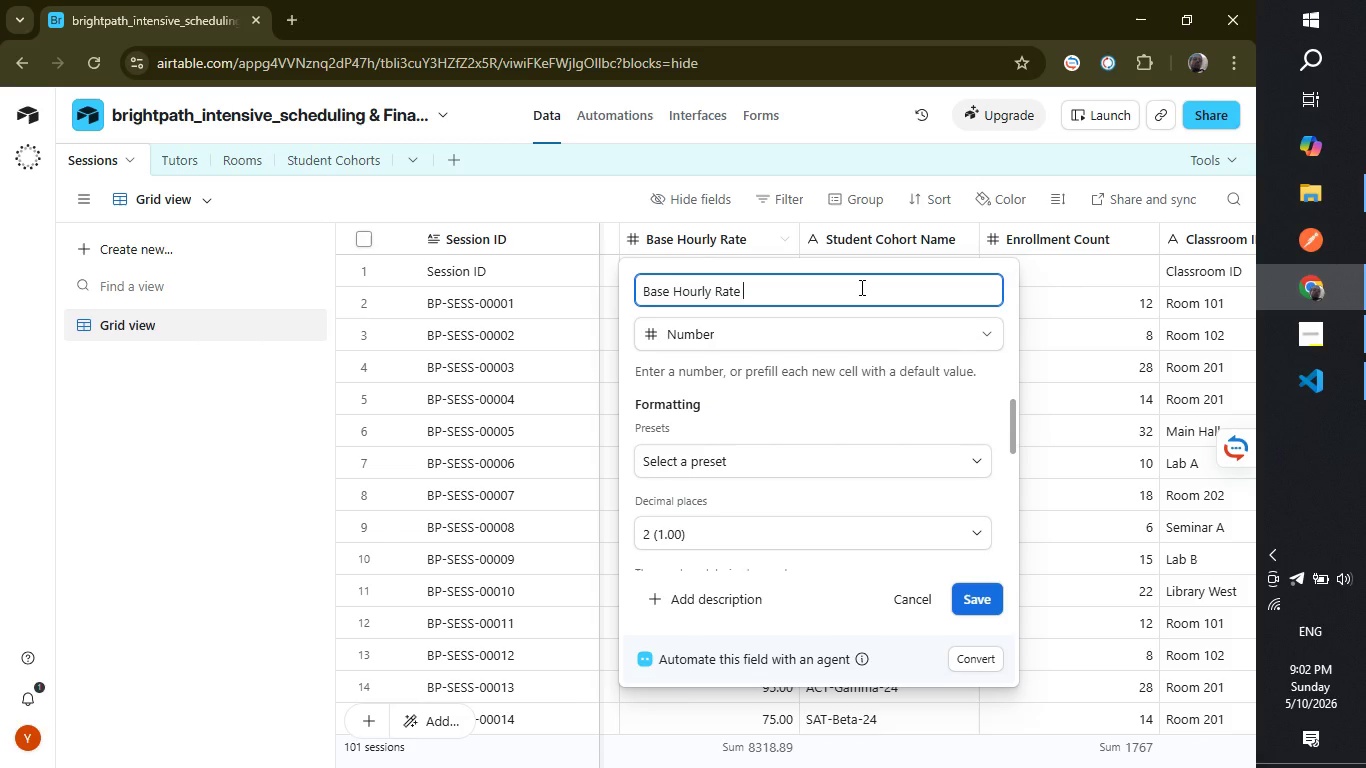 
key(Space)
 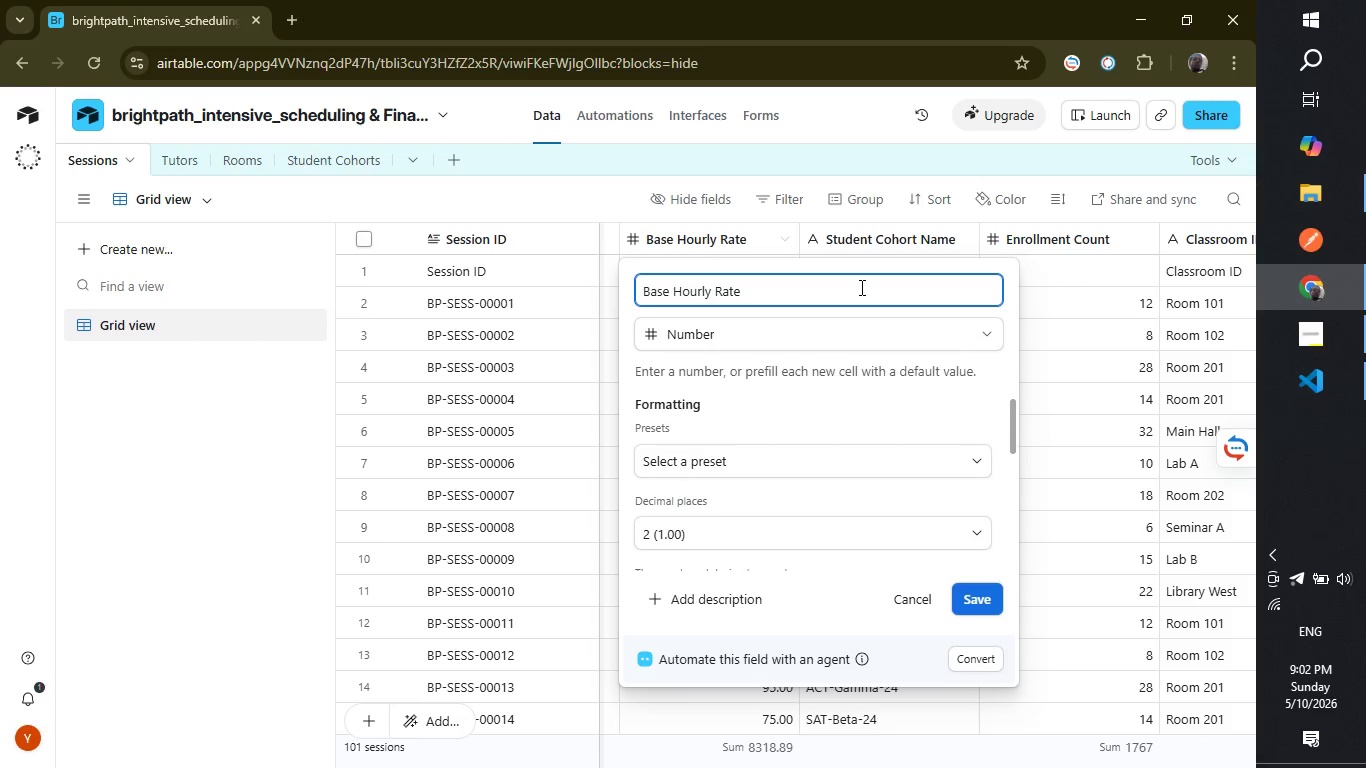 
type((Raw))
 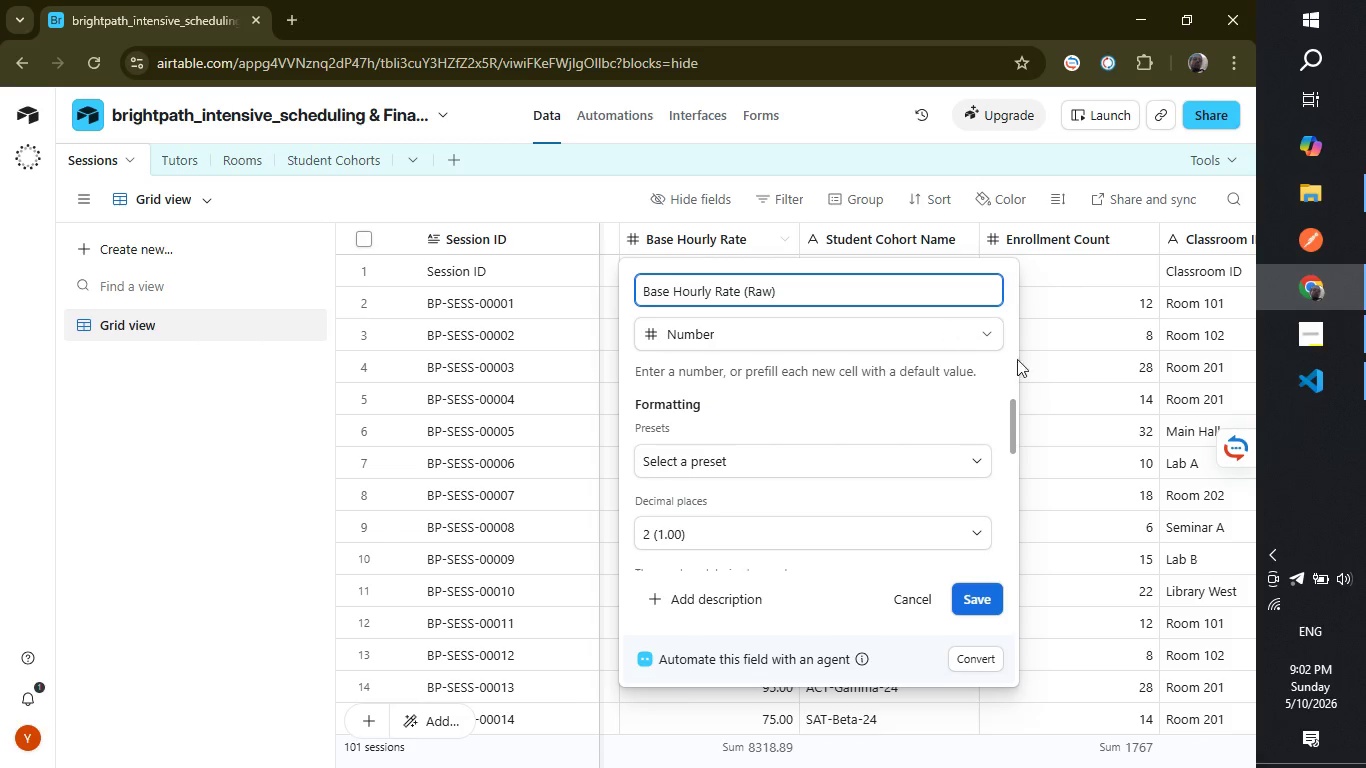 
left_click([979, 588])
 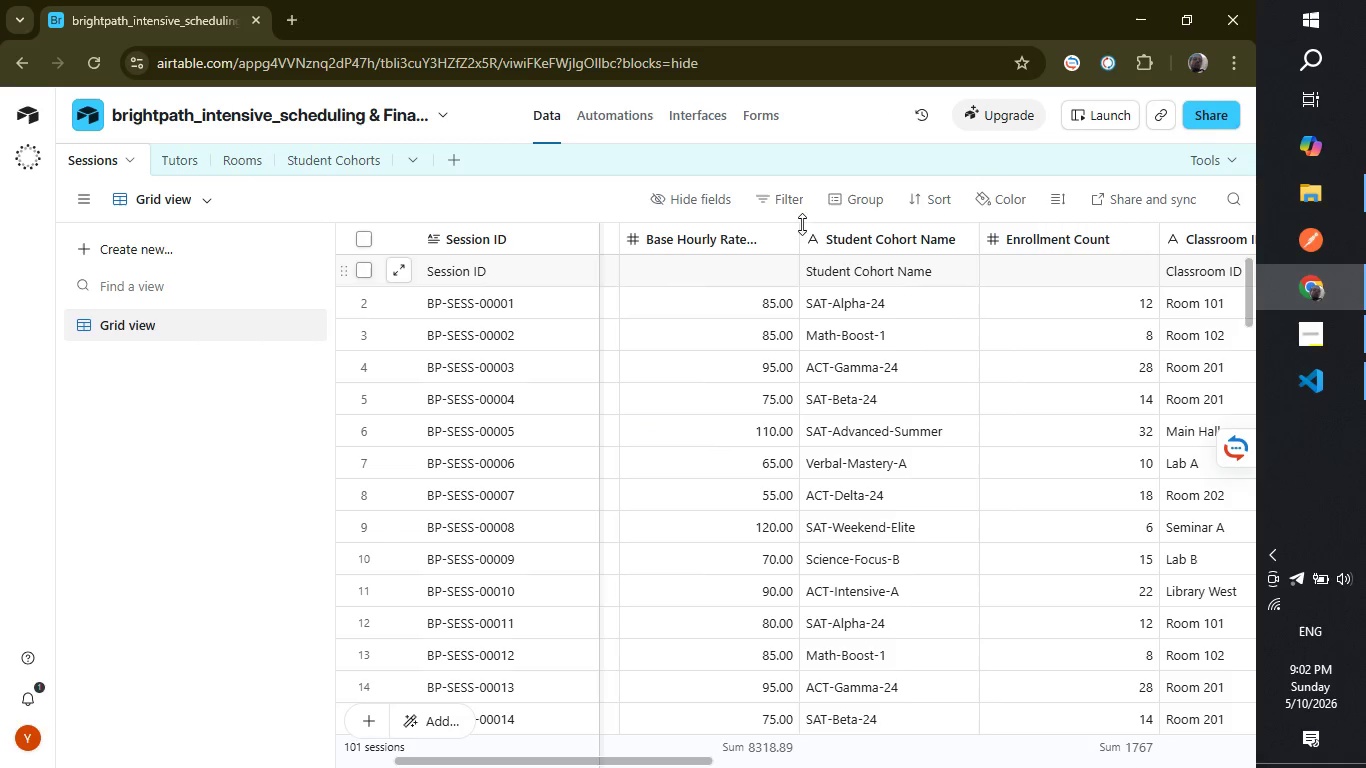 
wait(12.28)
 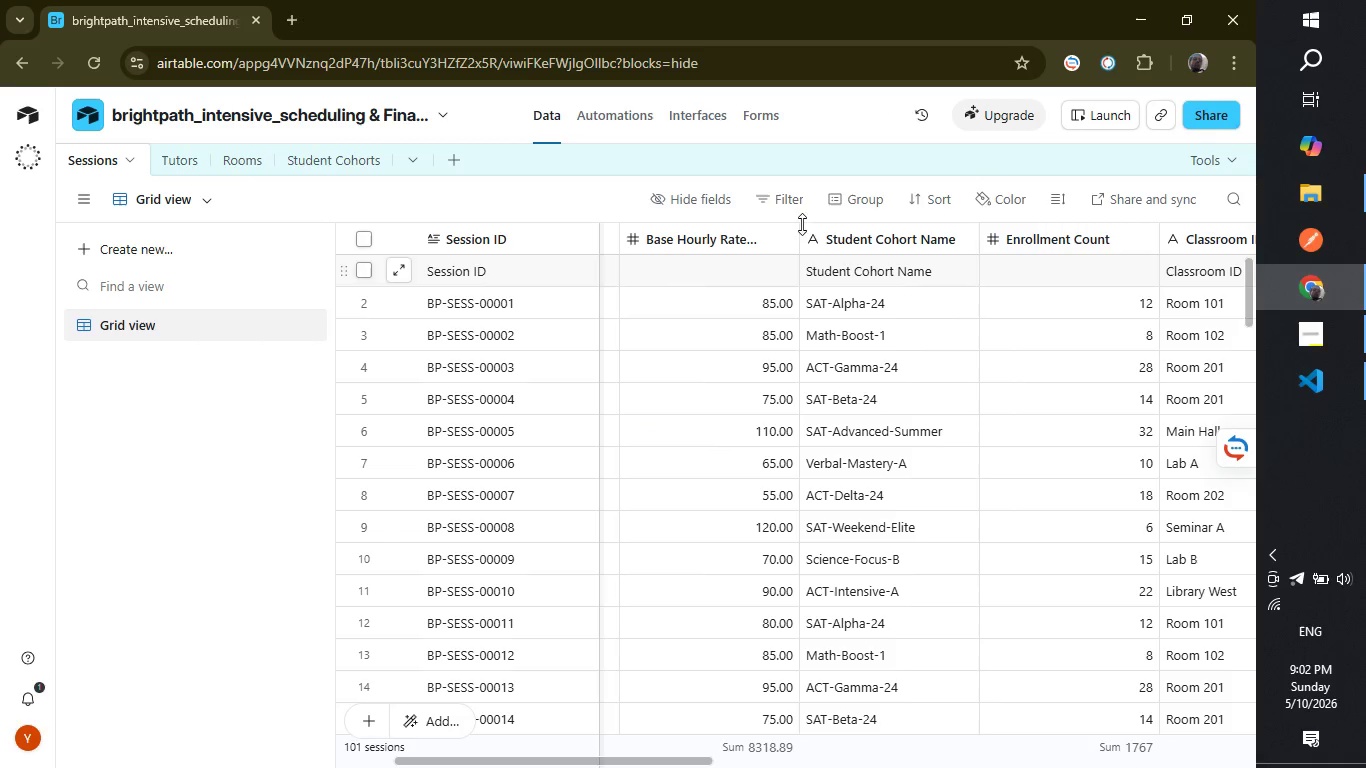 
left_click_drag(start_coordinate=[661, 758], to_coordinate=[1104, 722])
 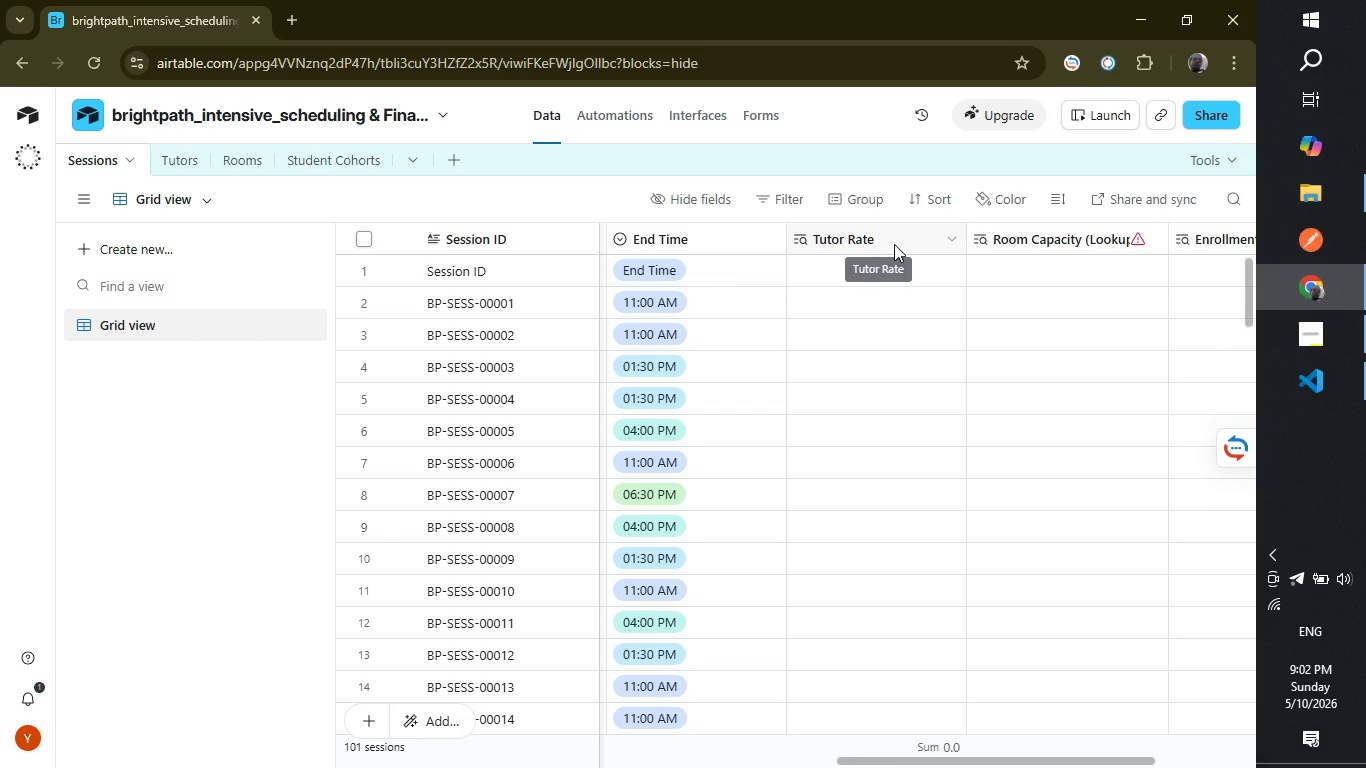 
double_click([894, 244])
 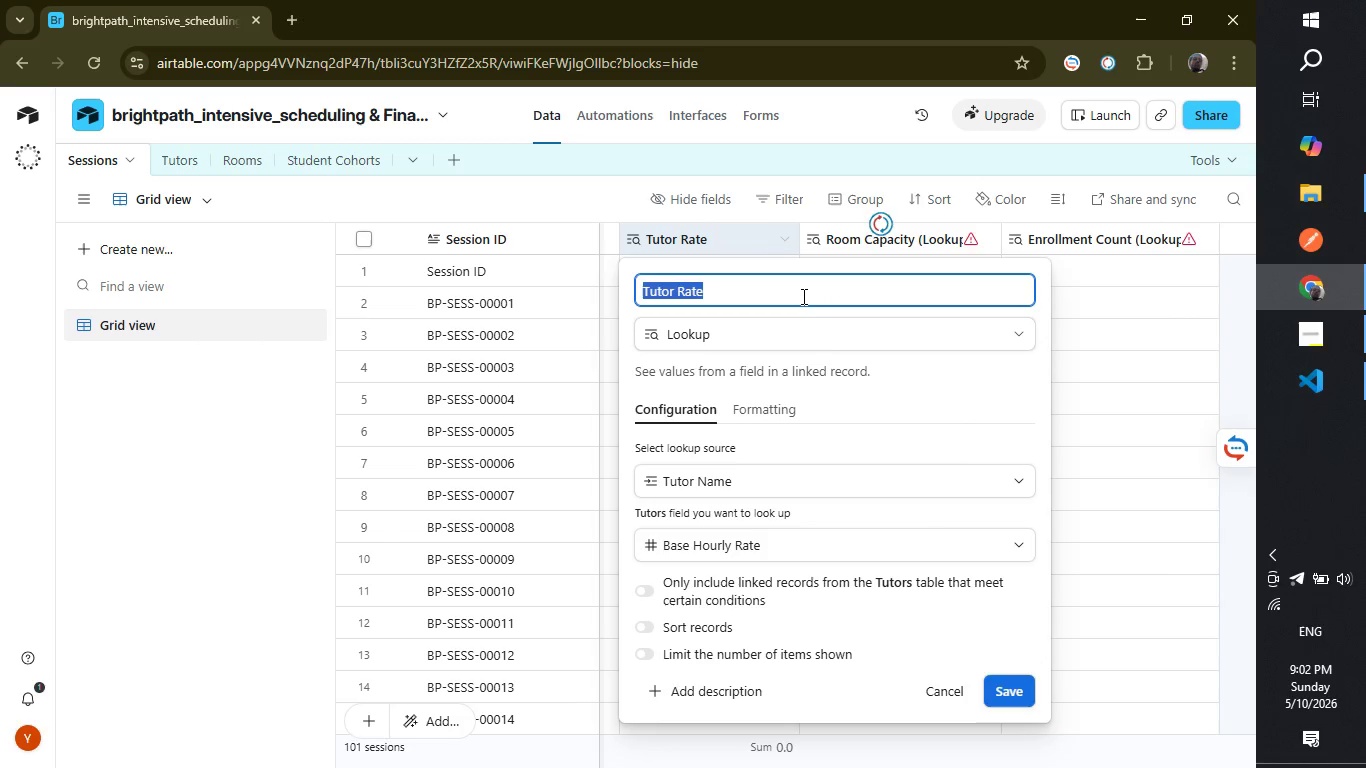 
left_click([802, 296])
 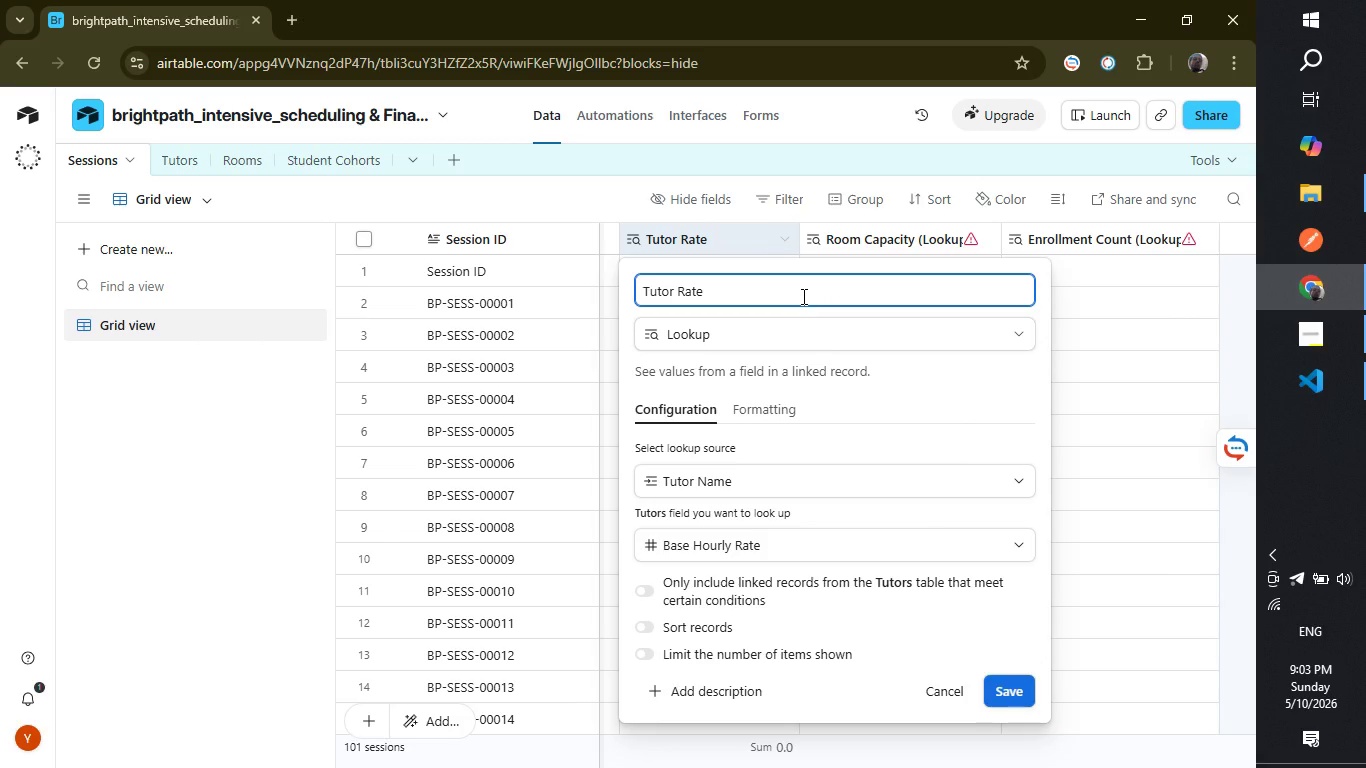 
wait(5.39)
 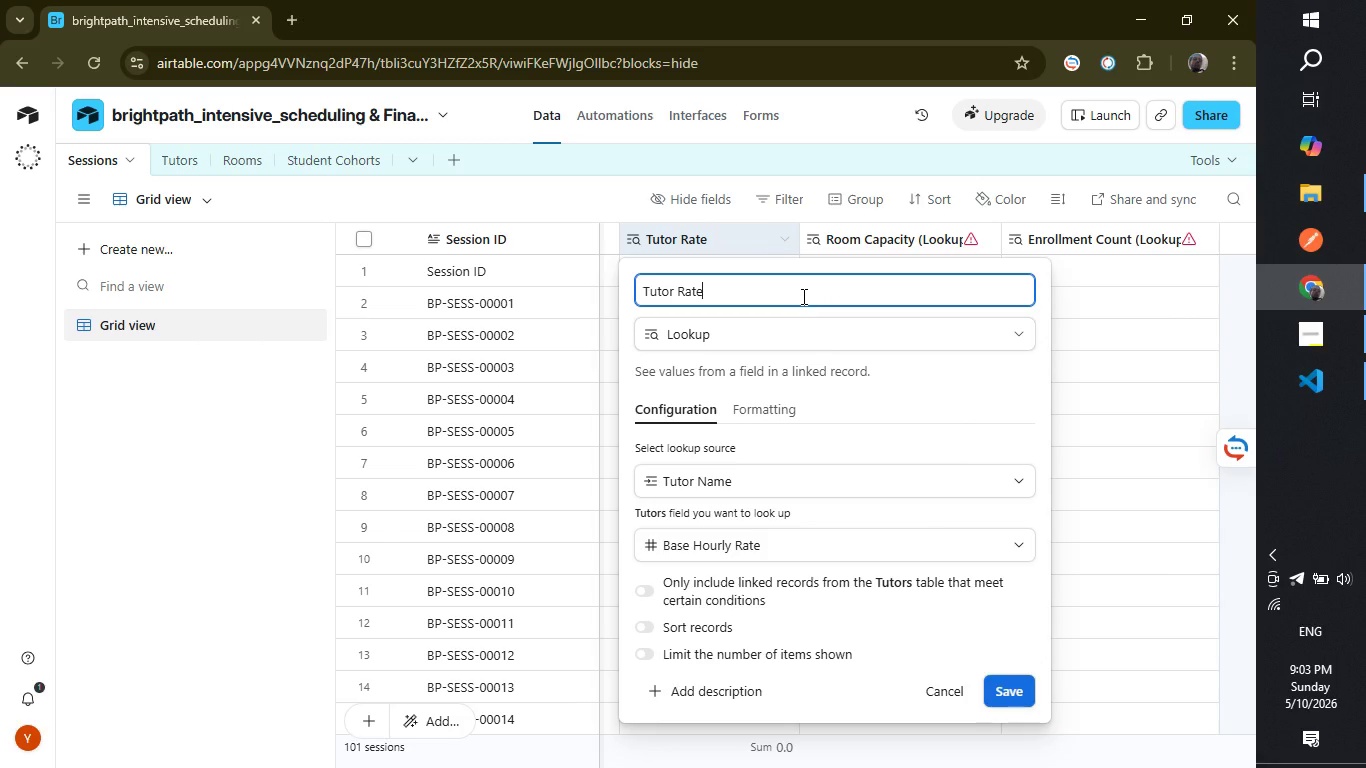 
type( (Look )
key(Backspace)
type(up))
 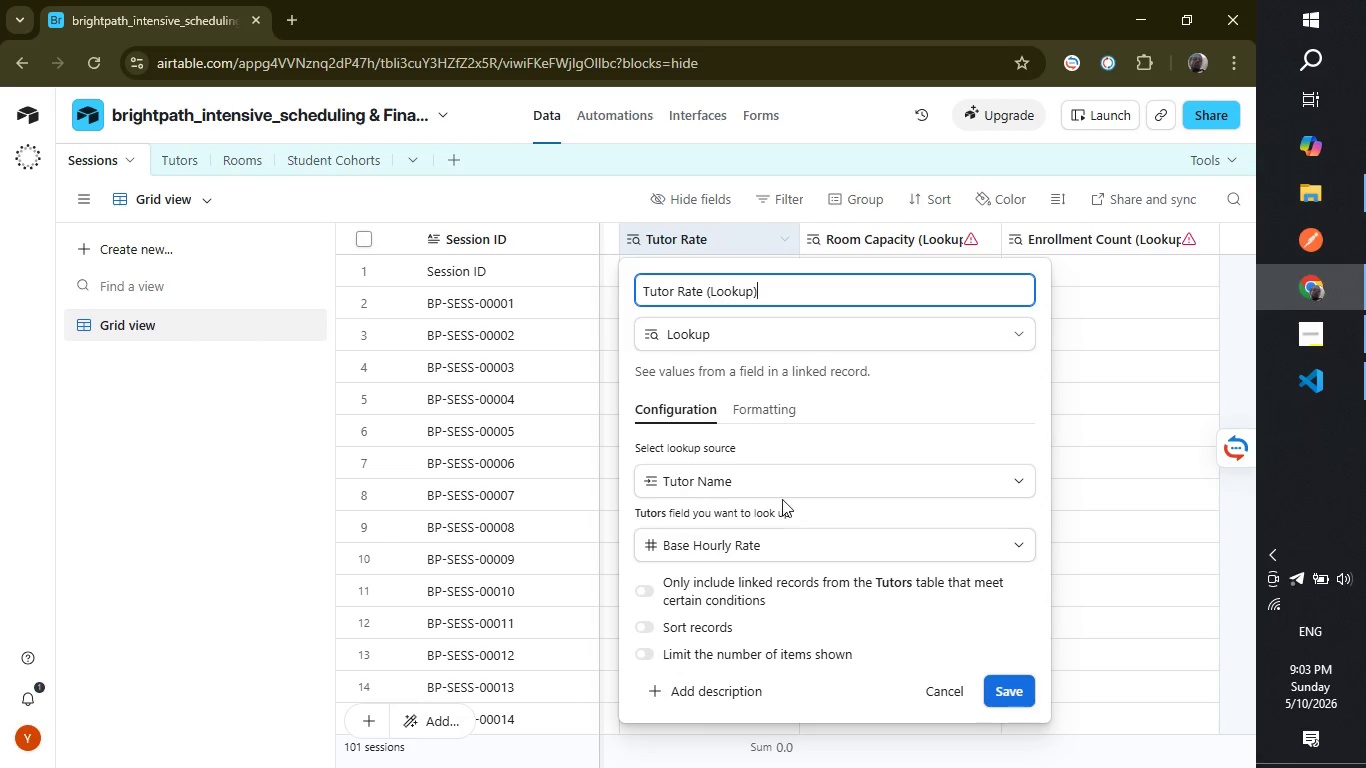 
mouse_move([765, 512])
 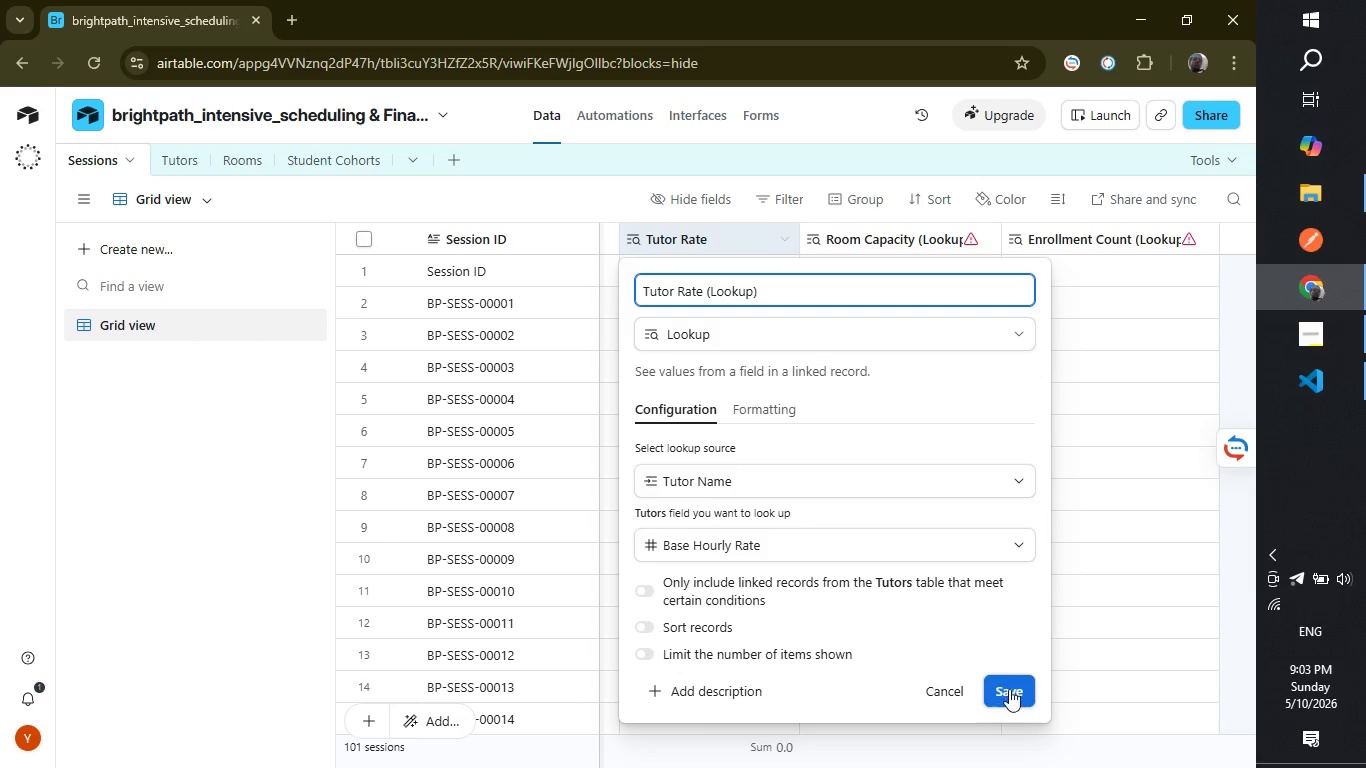 
left_click([1009, 689])
 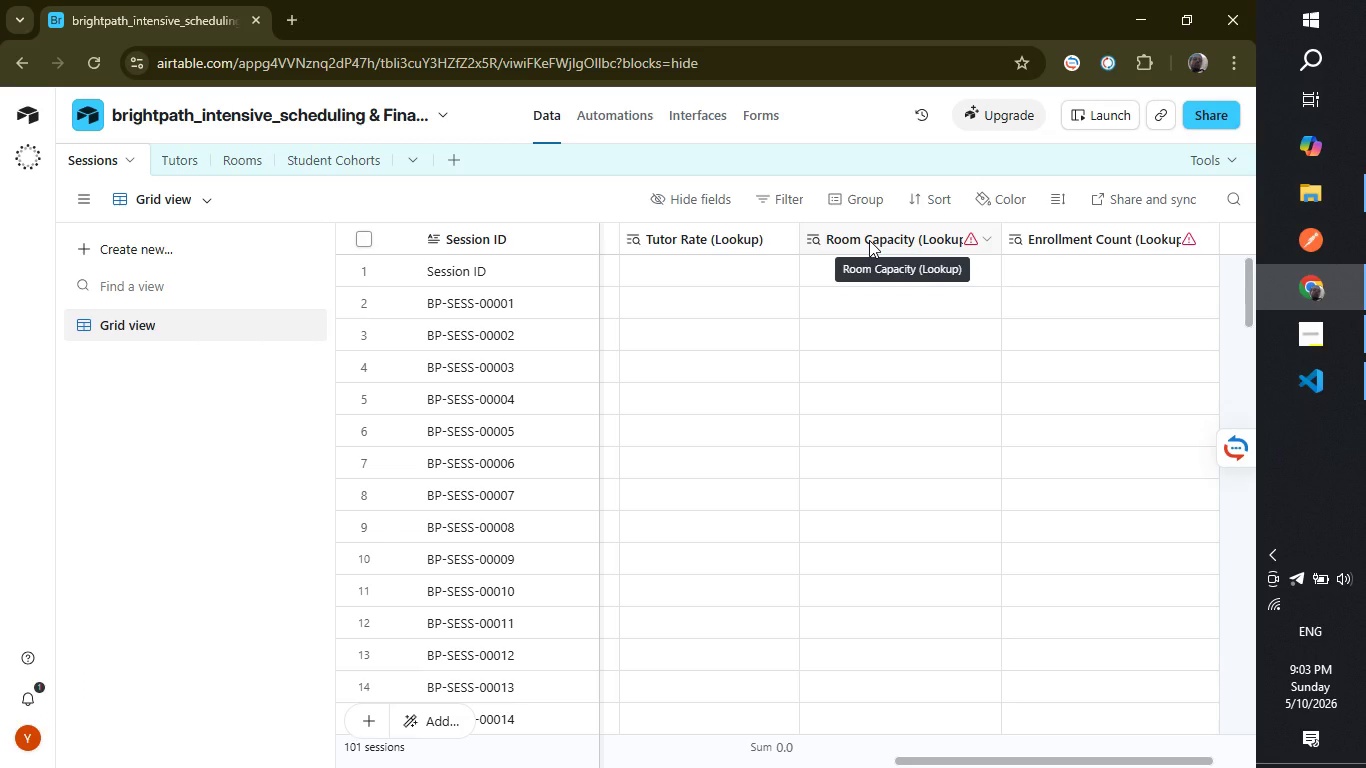 
wait(17.41)
 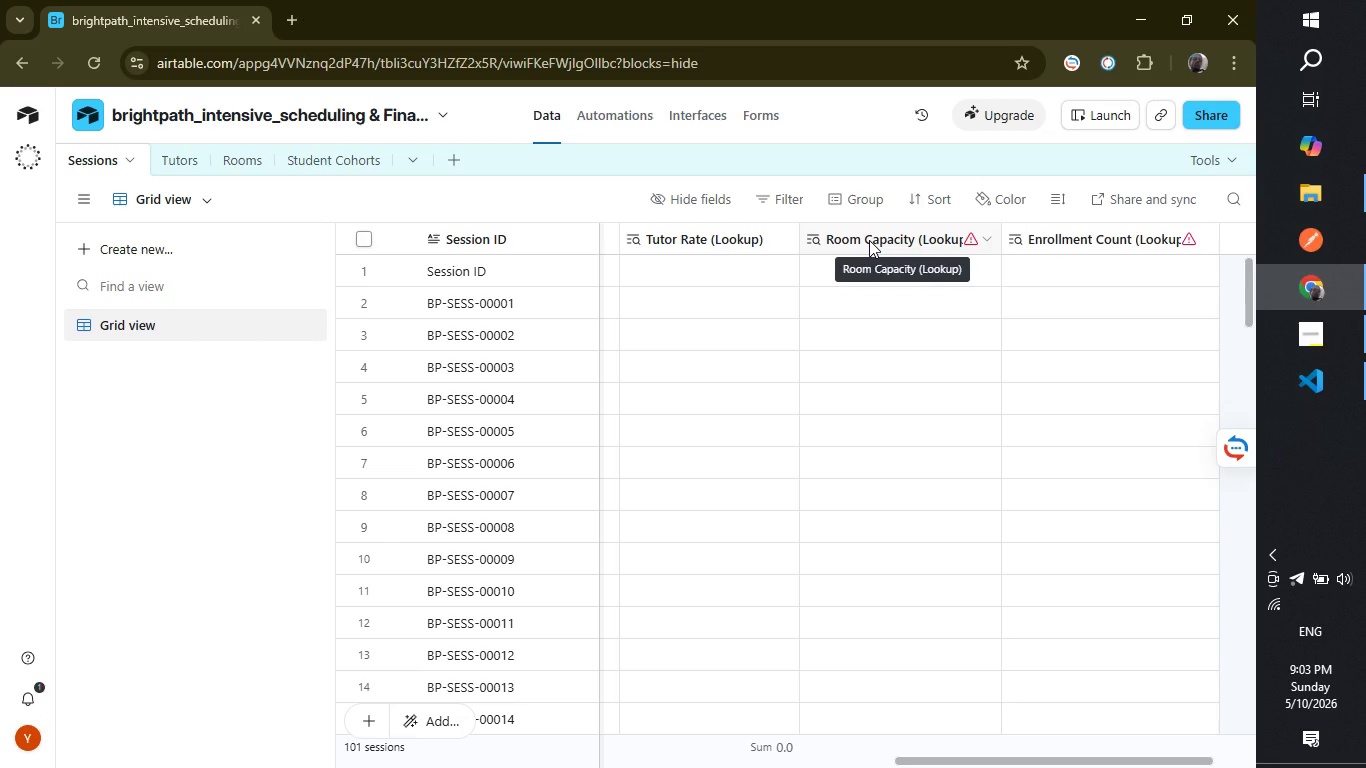 
left_click_drag(start_coordinate=[919, 756], to_coordinate=[537, 767])
 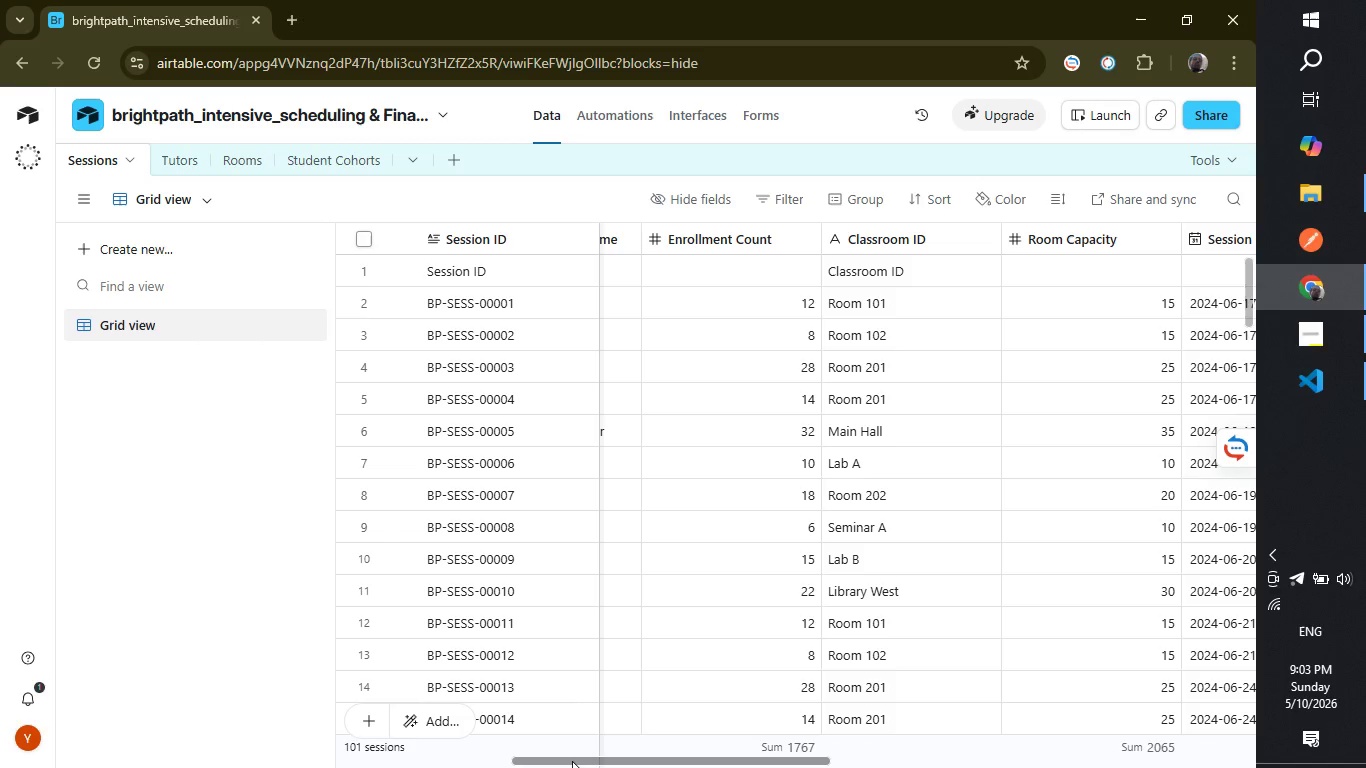 
left_click_drag(start_coordinate=[572, 761], to_coordinate=[318, 753])
 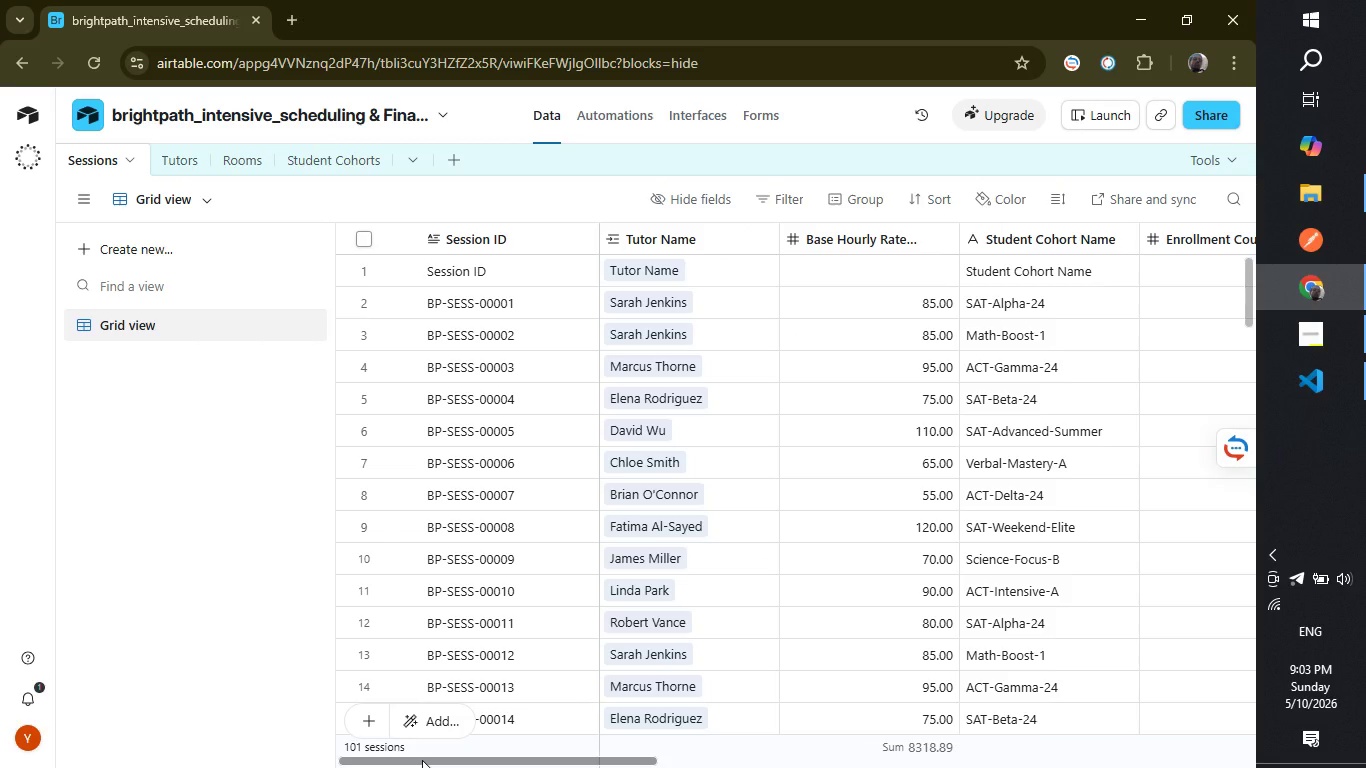 
left_click_drag(start_coordinate=[422, 760], to_coordinate=[583, 748])
 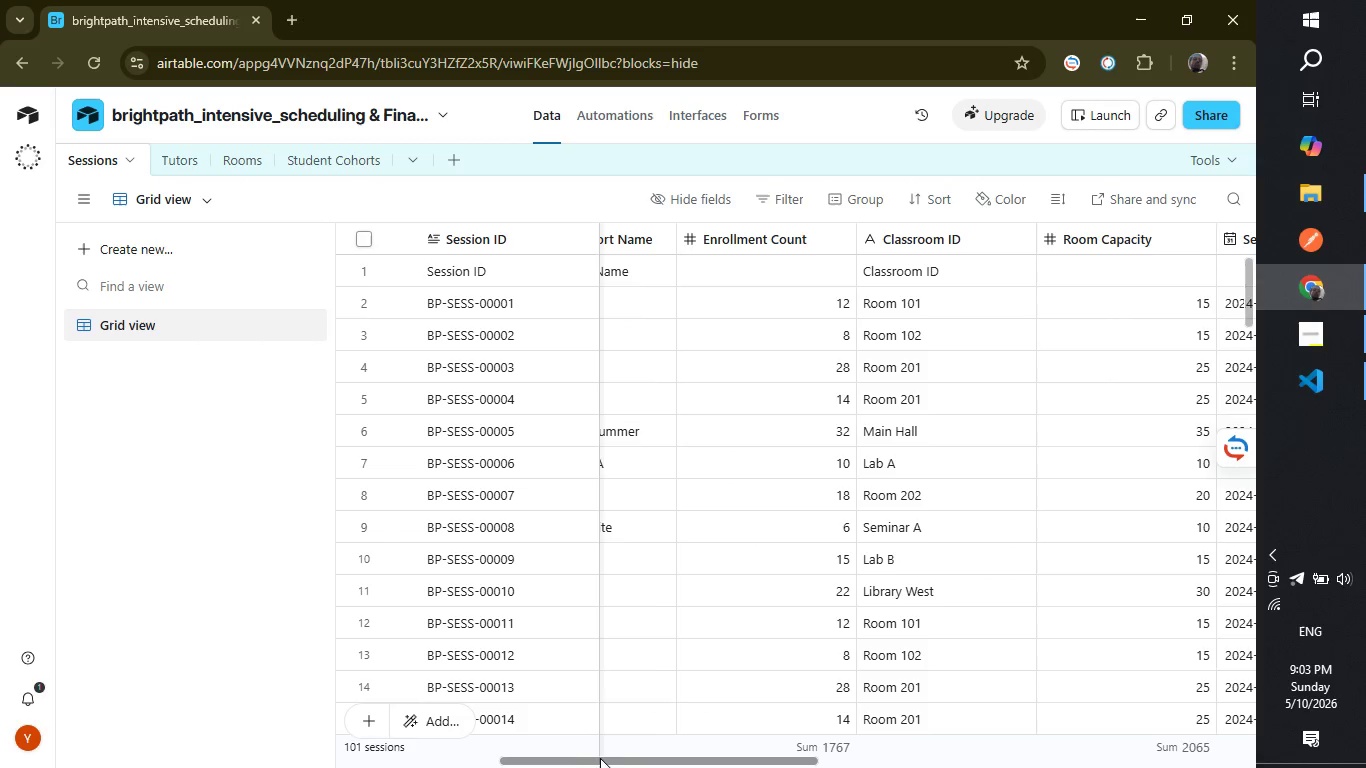 
left_click_drag(start_coordinate=[600, 758], to_coordinate=[678, 756])
 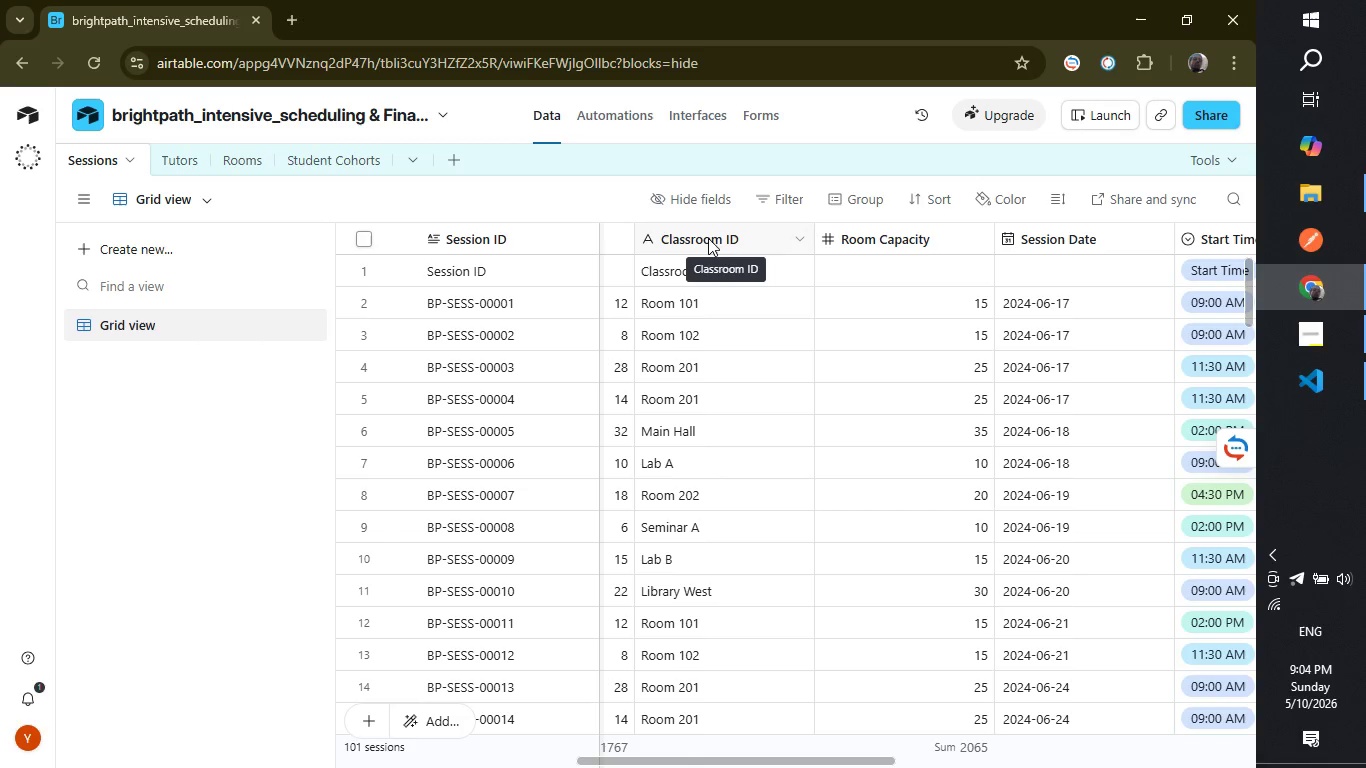 
double_click([715, 238])
 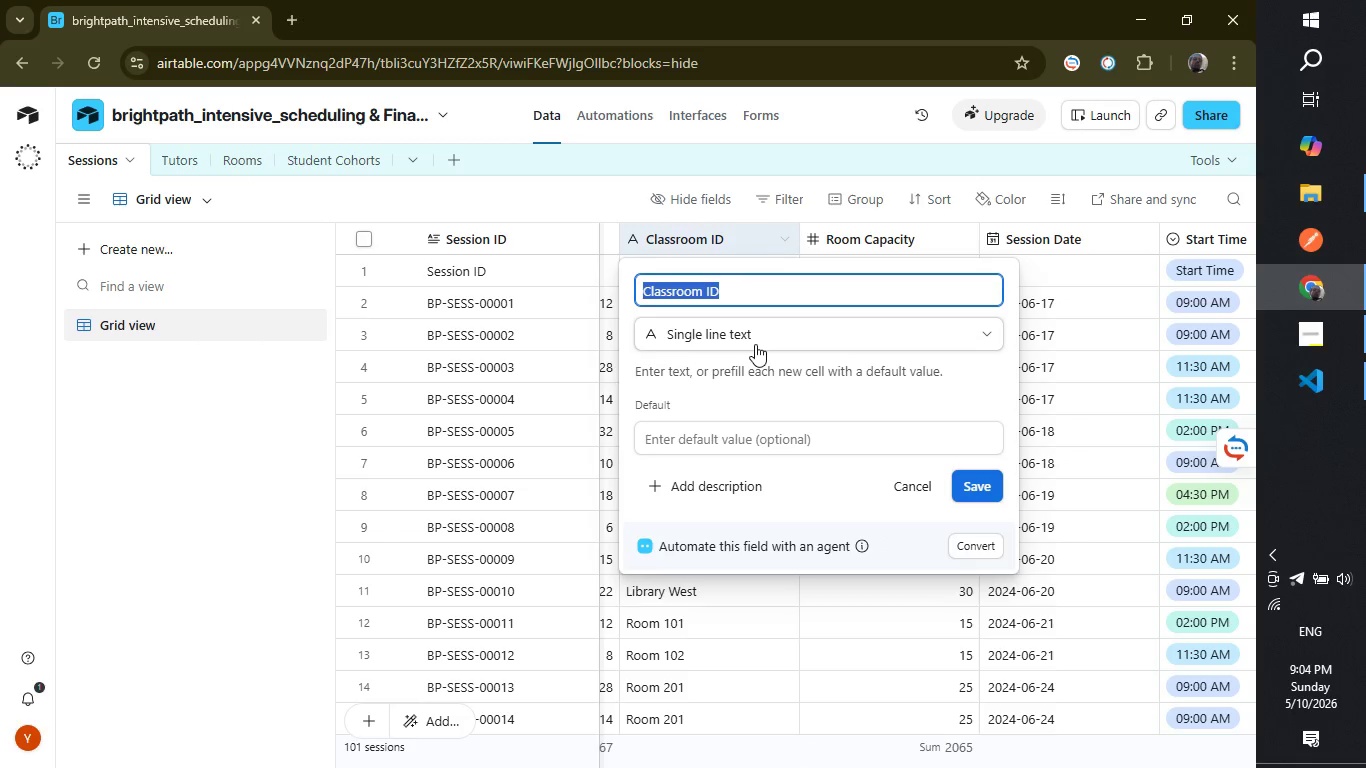 
wait(5.47)
 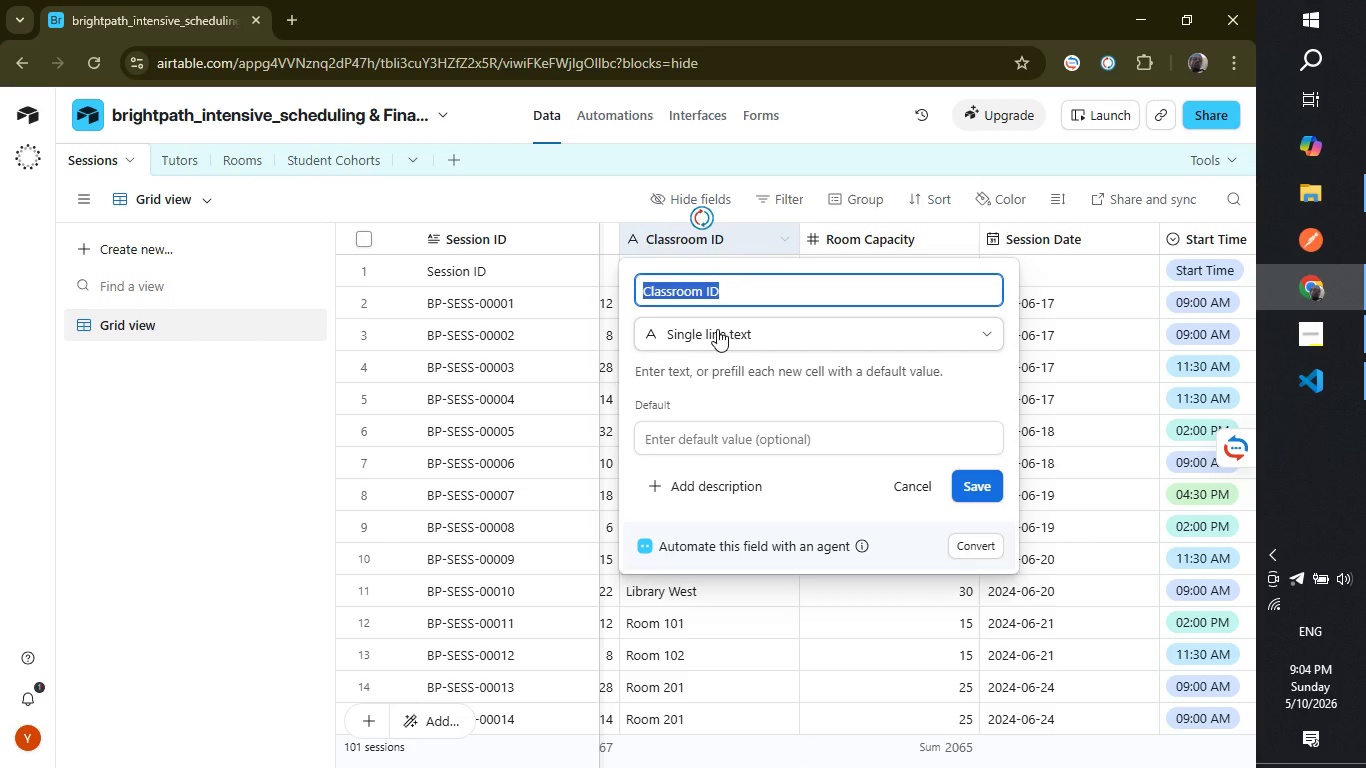 
left_click([784, 333])
 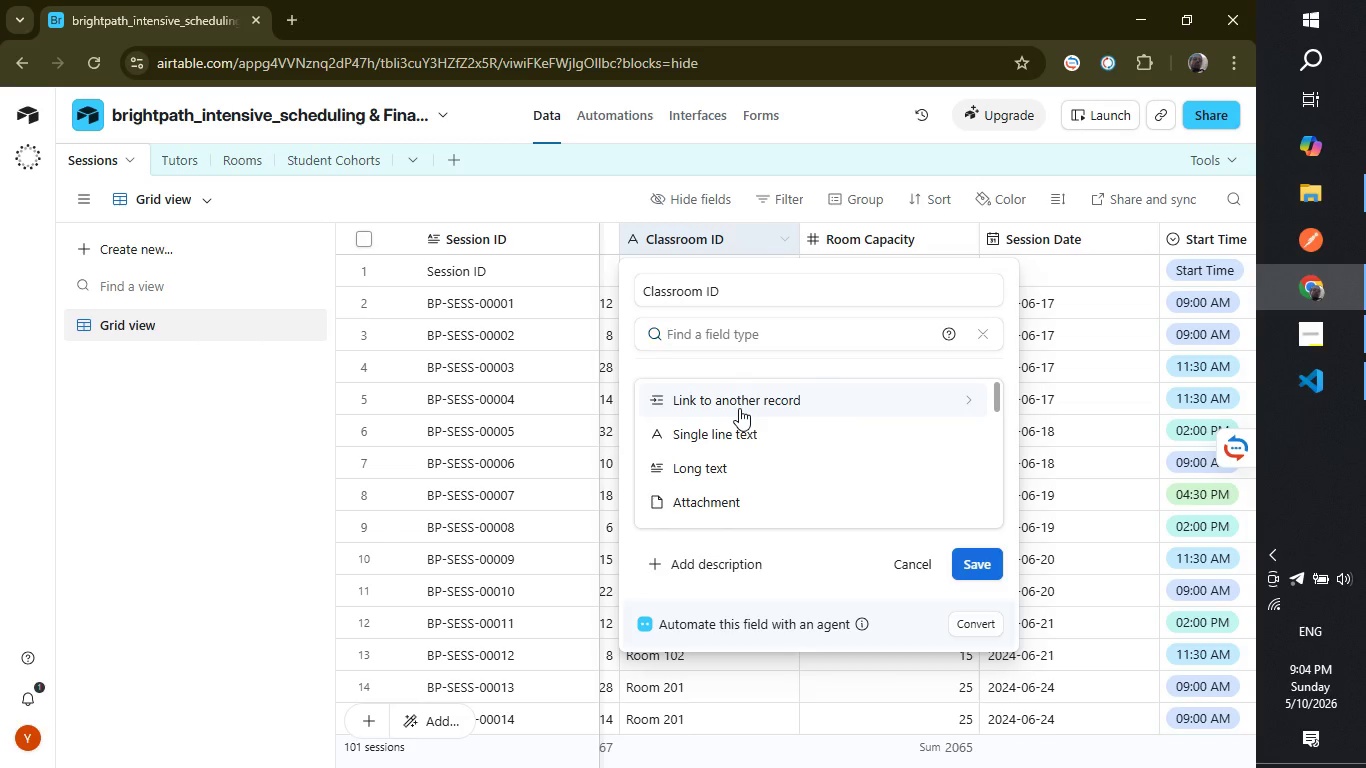 
left_click([739, 408])
 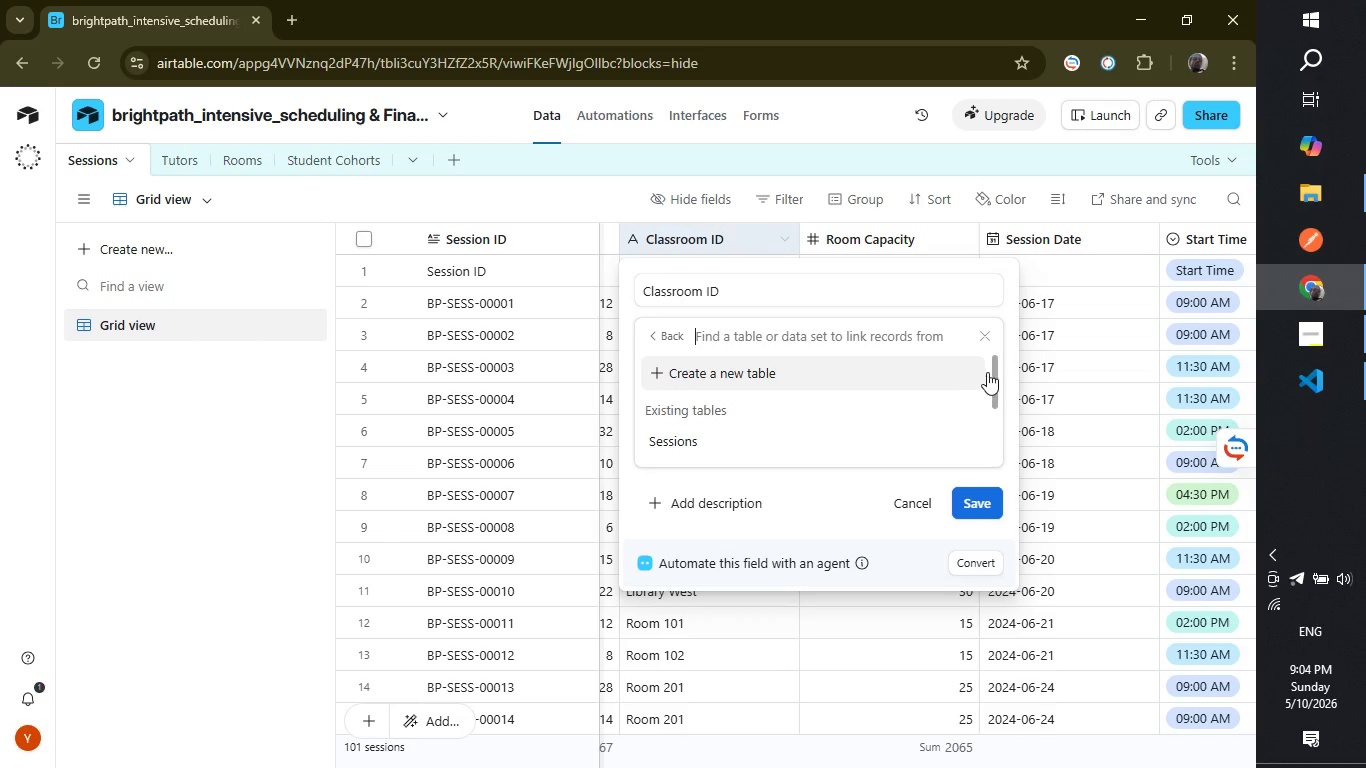 
wait(5.59)
 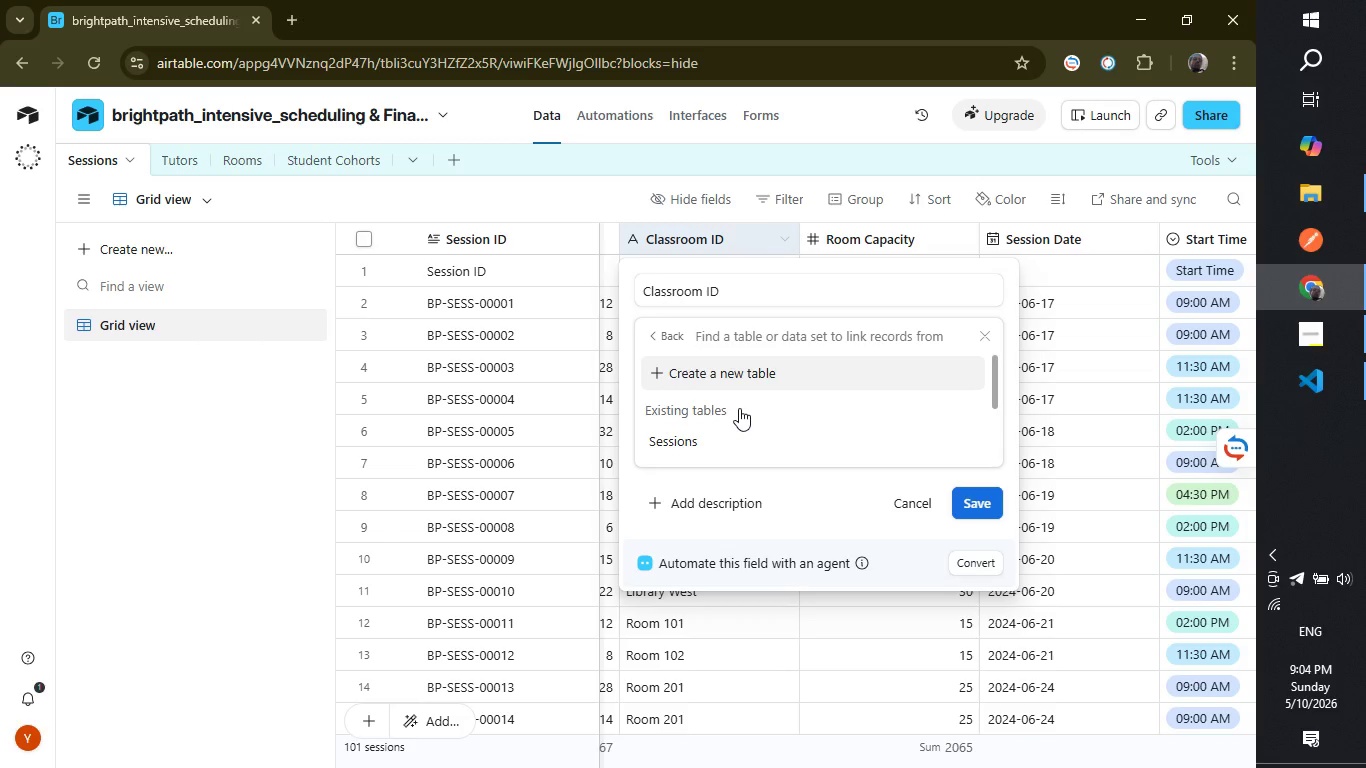 
left_click_drag(start_coordinate=[997, 376], to_coordinate=[993, 404])
 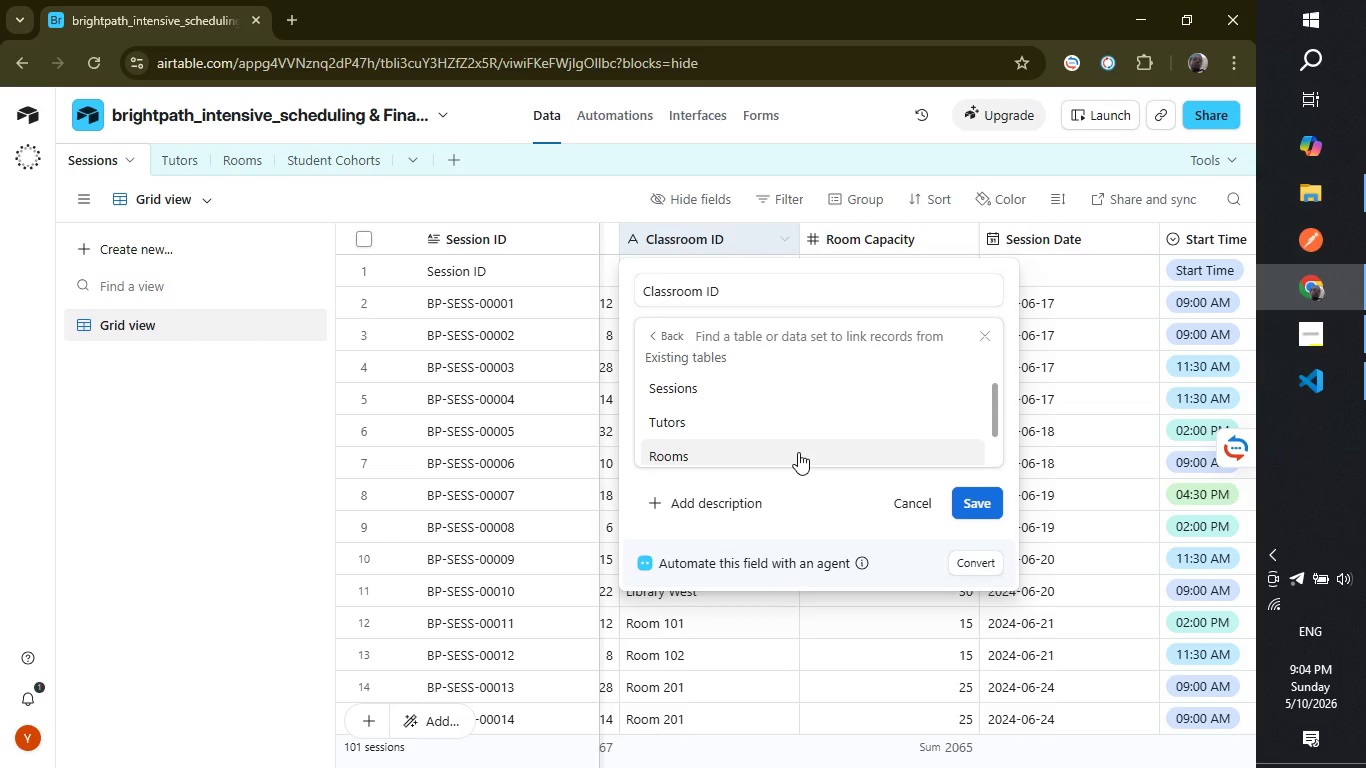 
left_click([798, 452])
 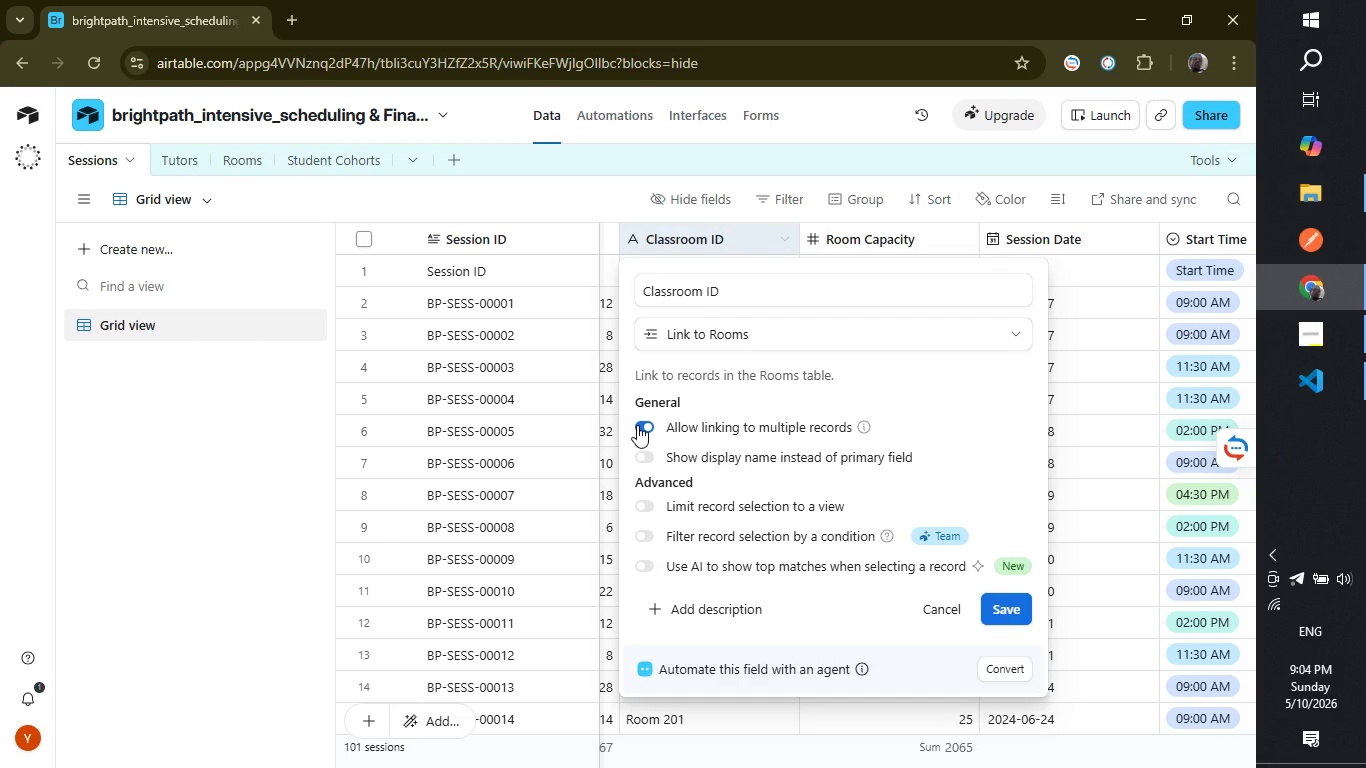 
left_click([637, 425])
 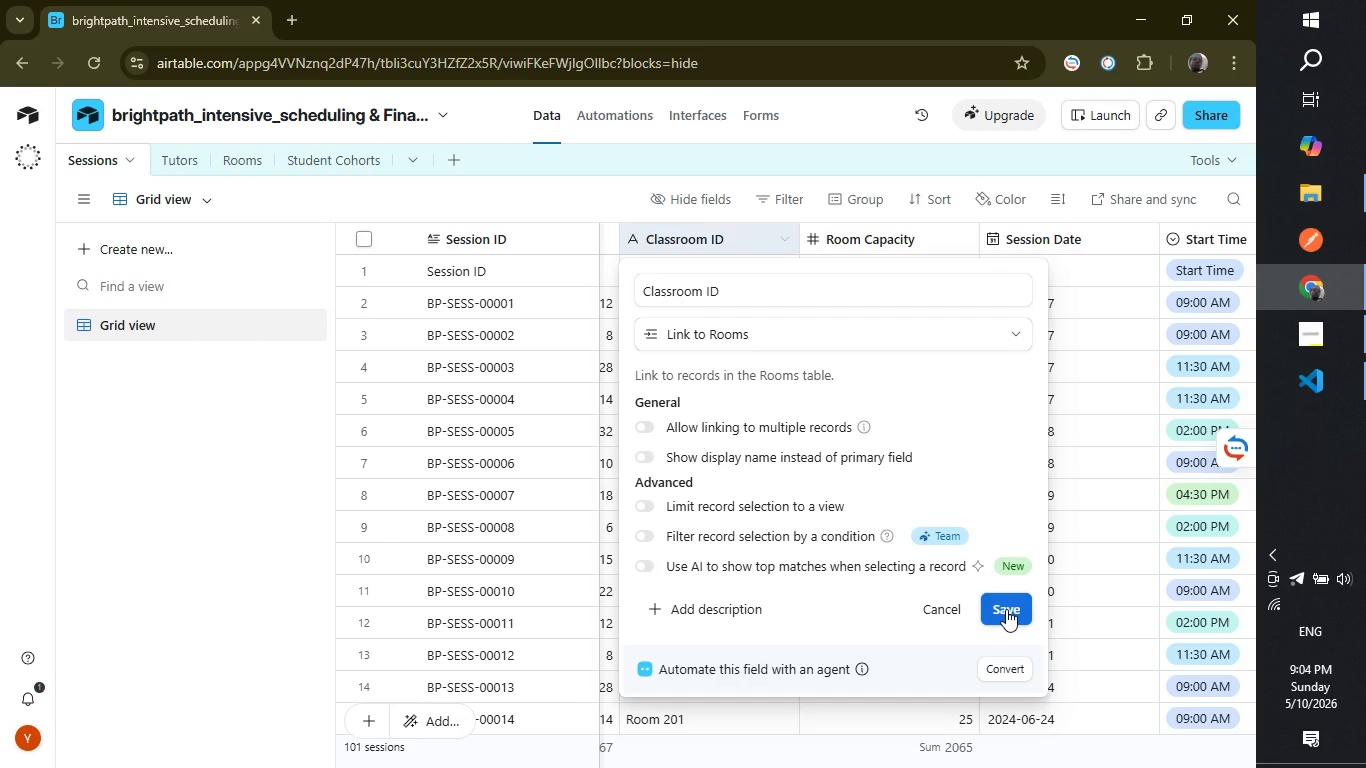 
left_click([1006, 609])
 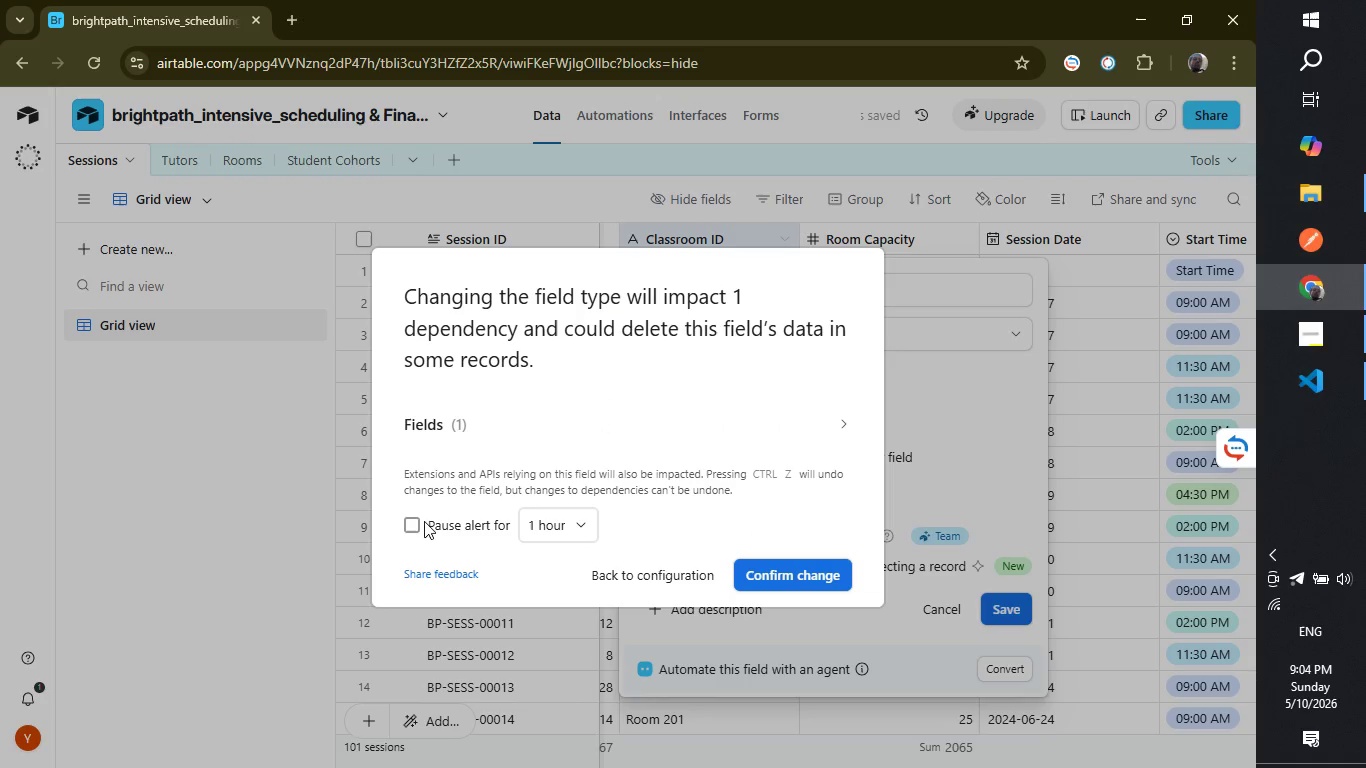 
left_click([412, 524])
 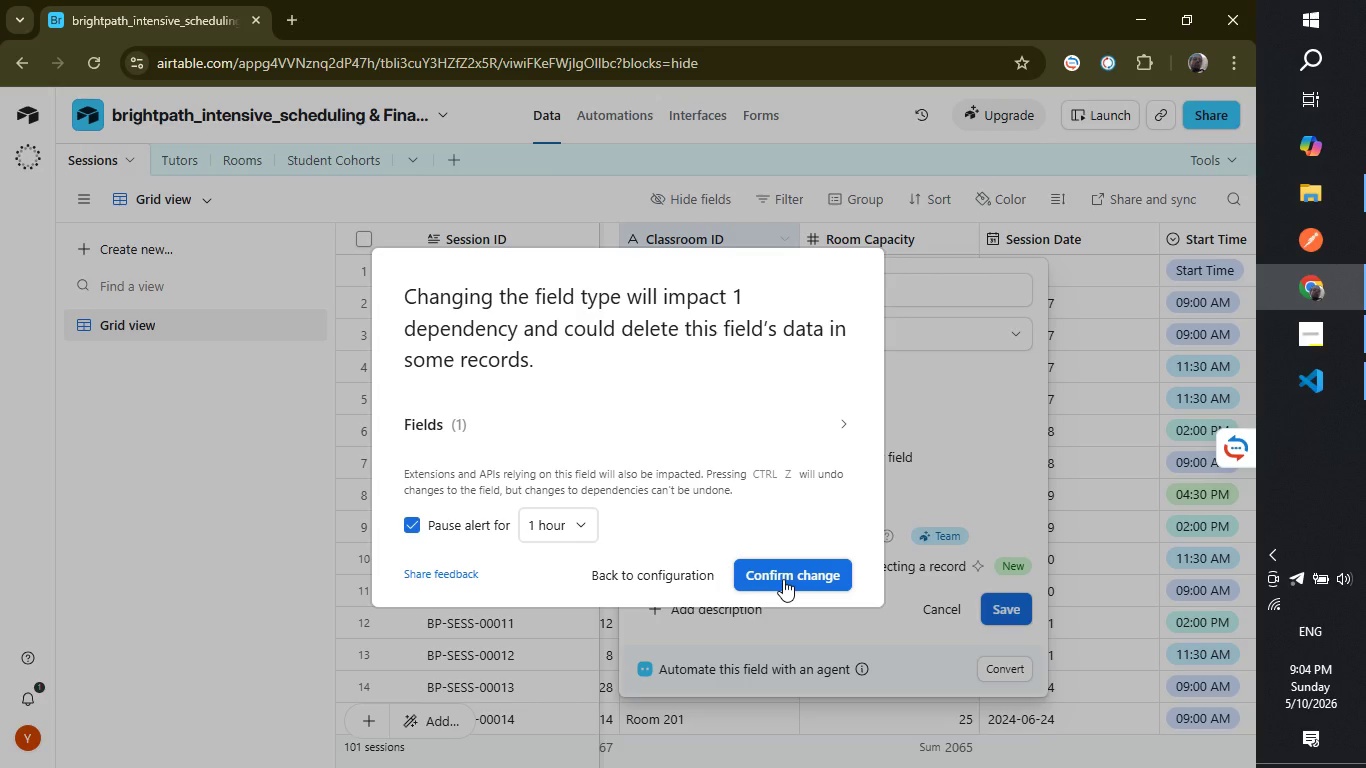 
wait(6.59)
 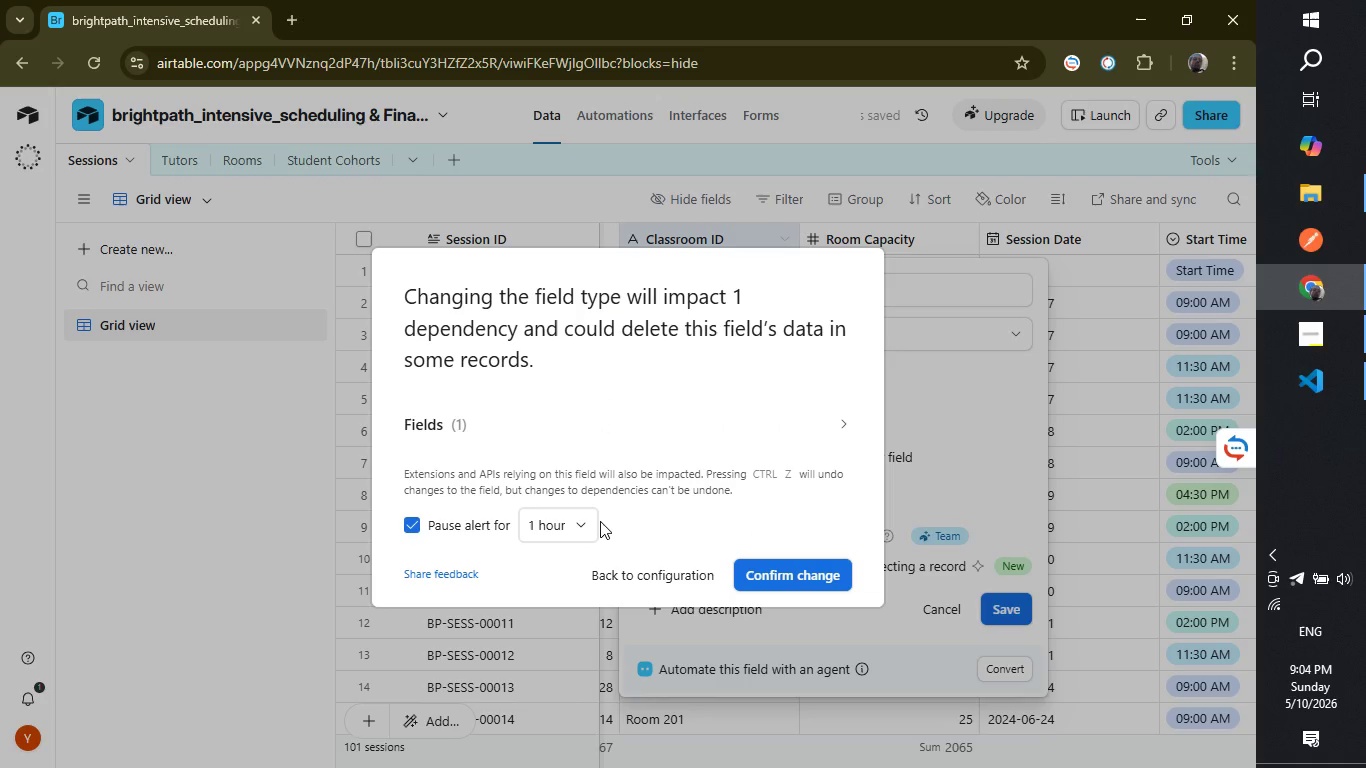 
left_click([792, 571])
 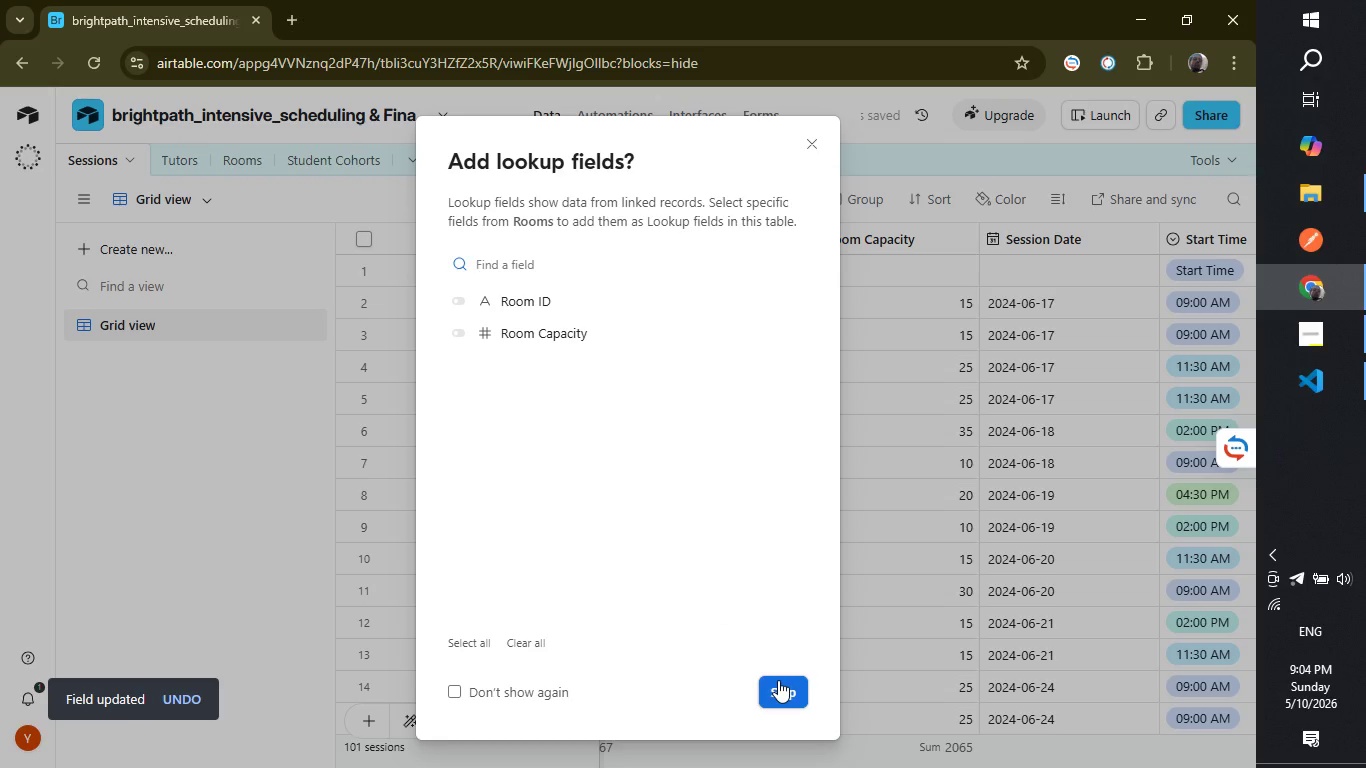 
left_click([778, 680])
 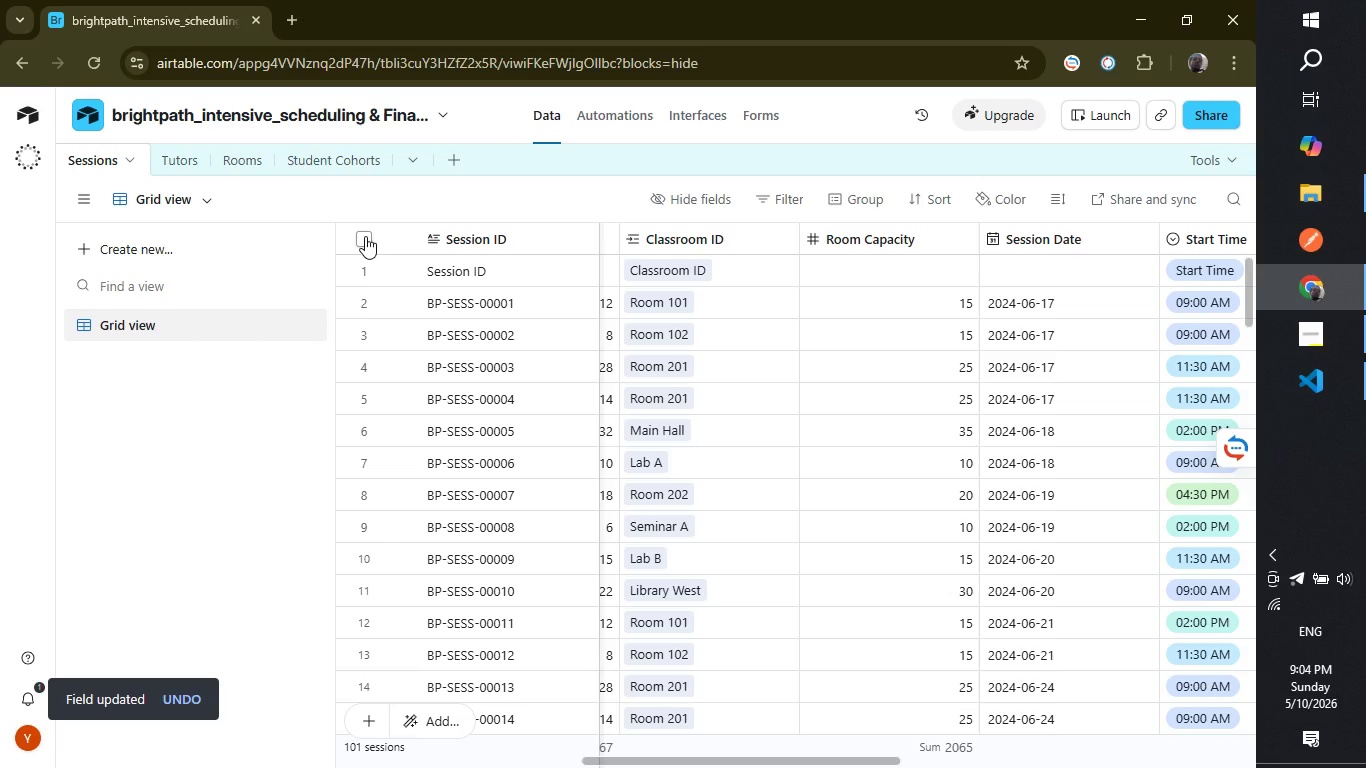 
wait(10.23)
 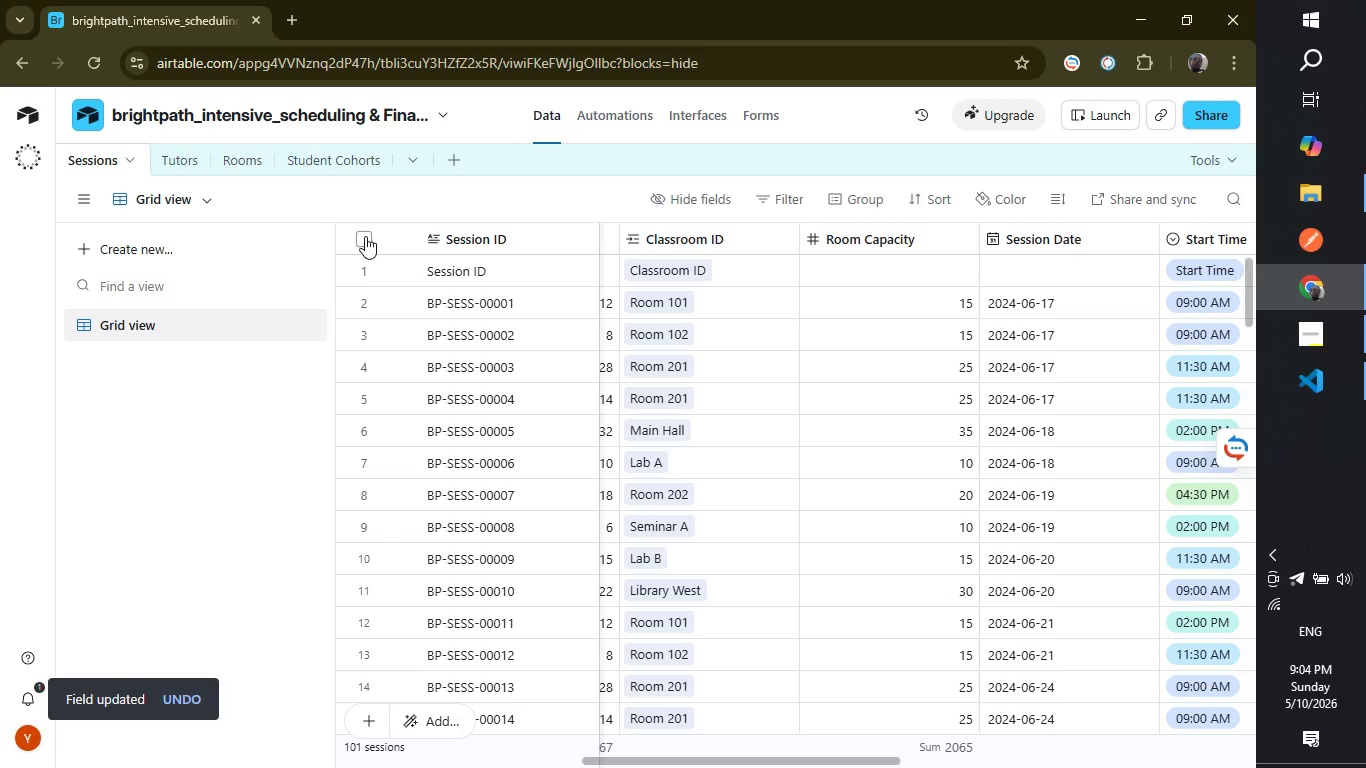 
left_click([243, 149])
 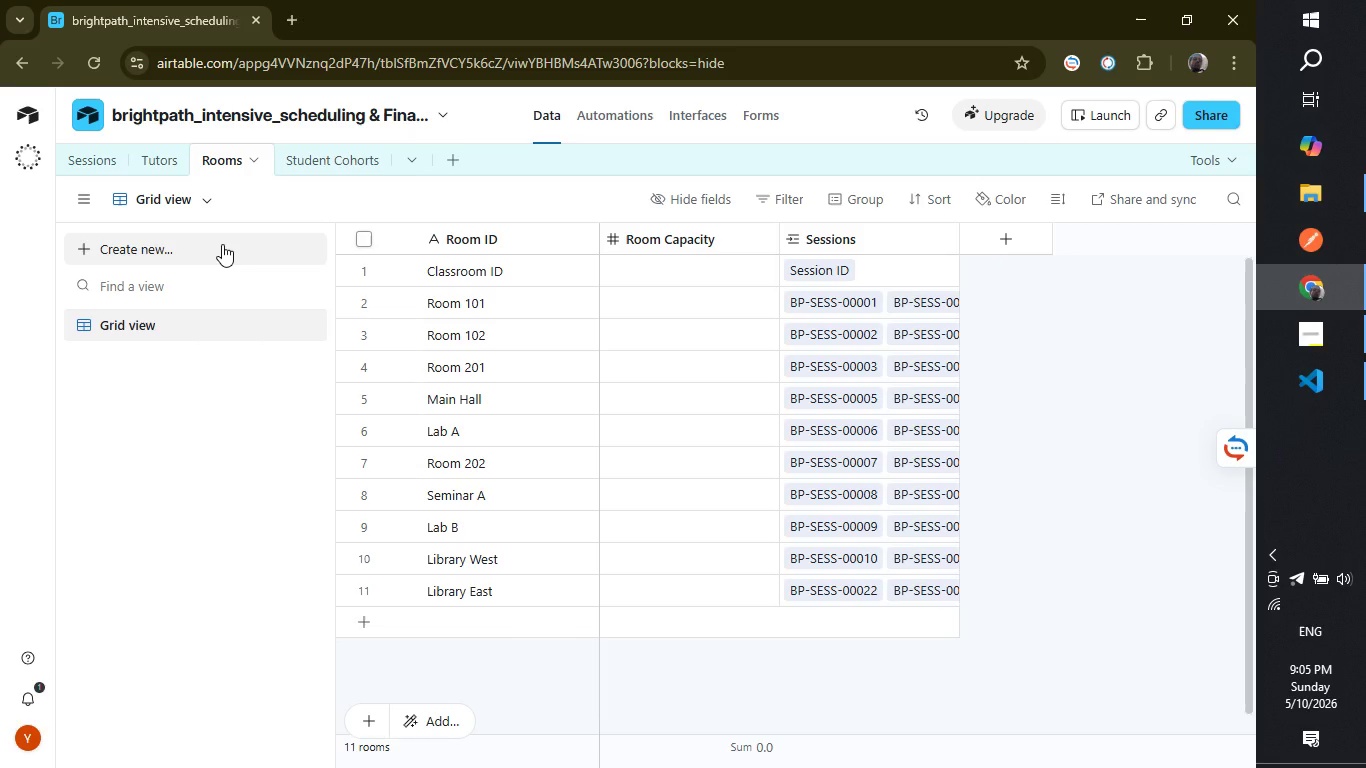 
wait(51.09)
 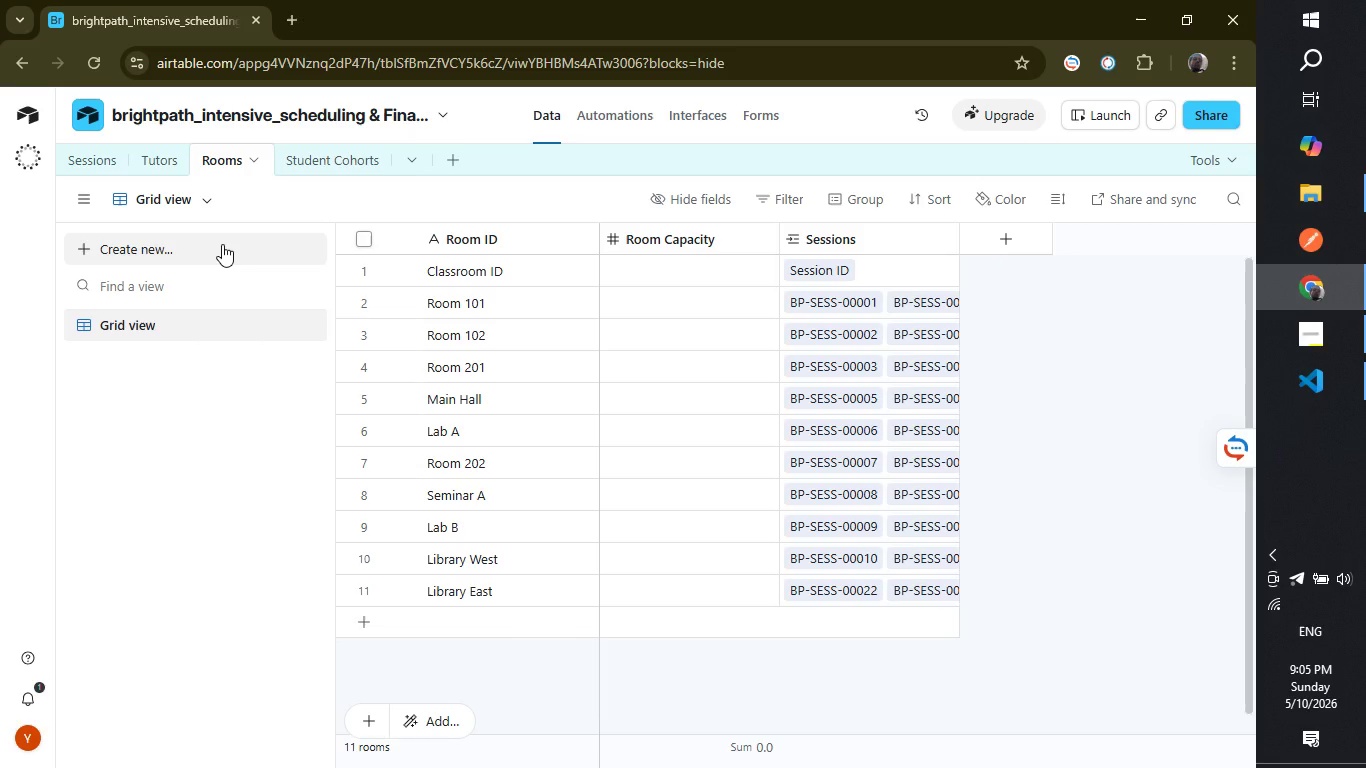 
left_click([105, 151])
 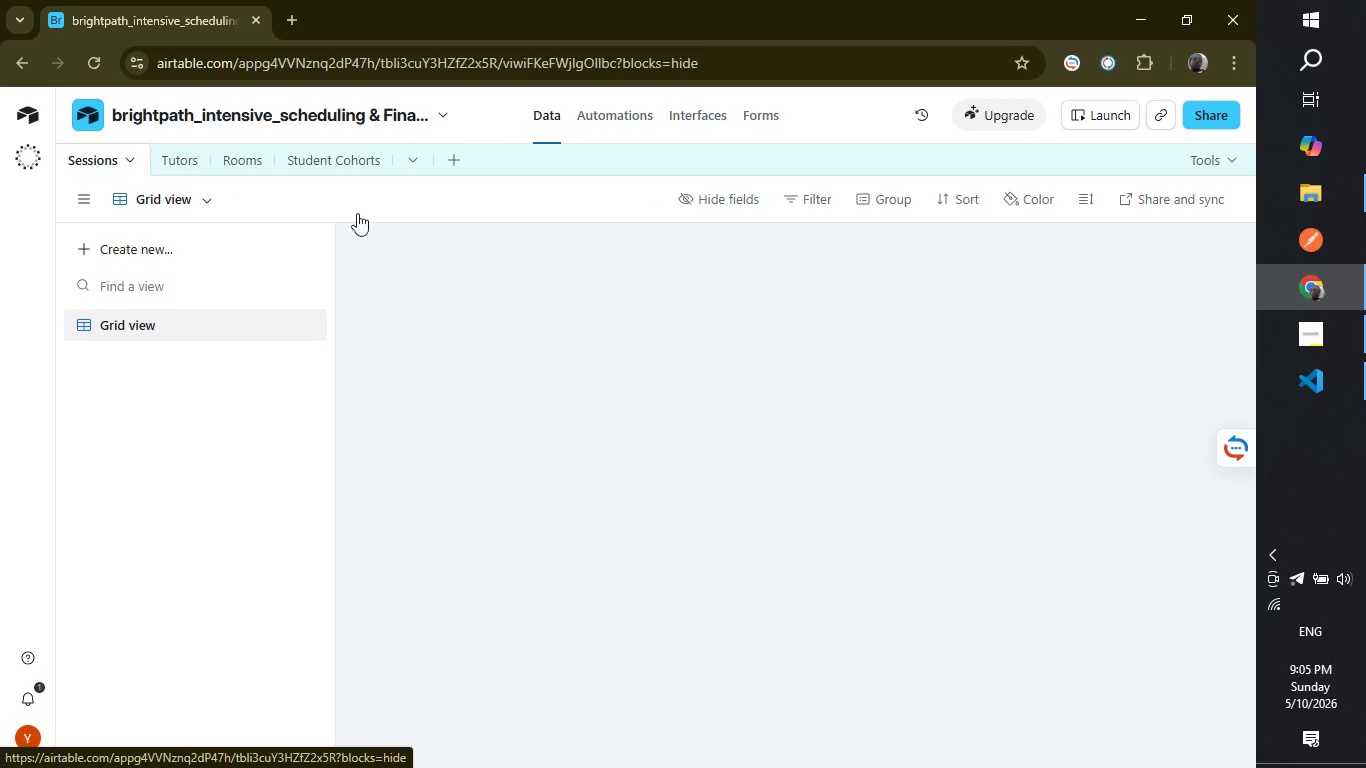 
mouse_move([445, 285])
 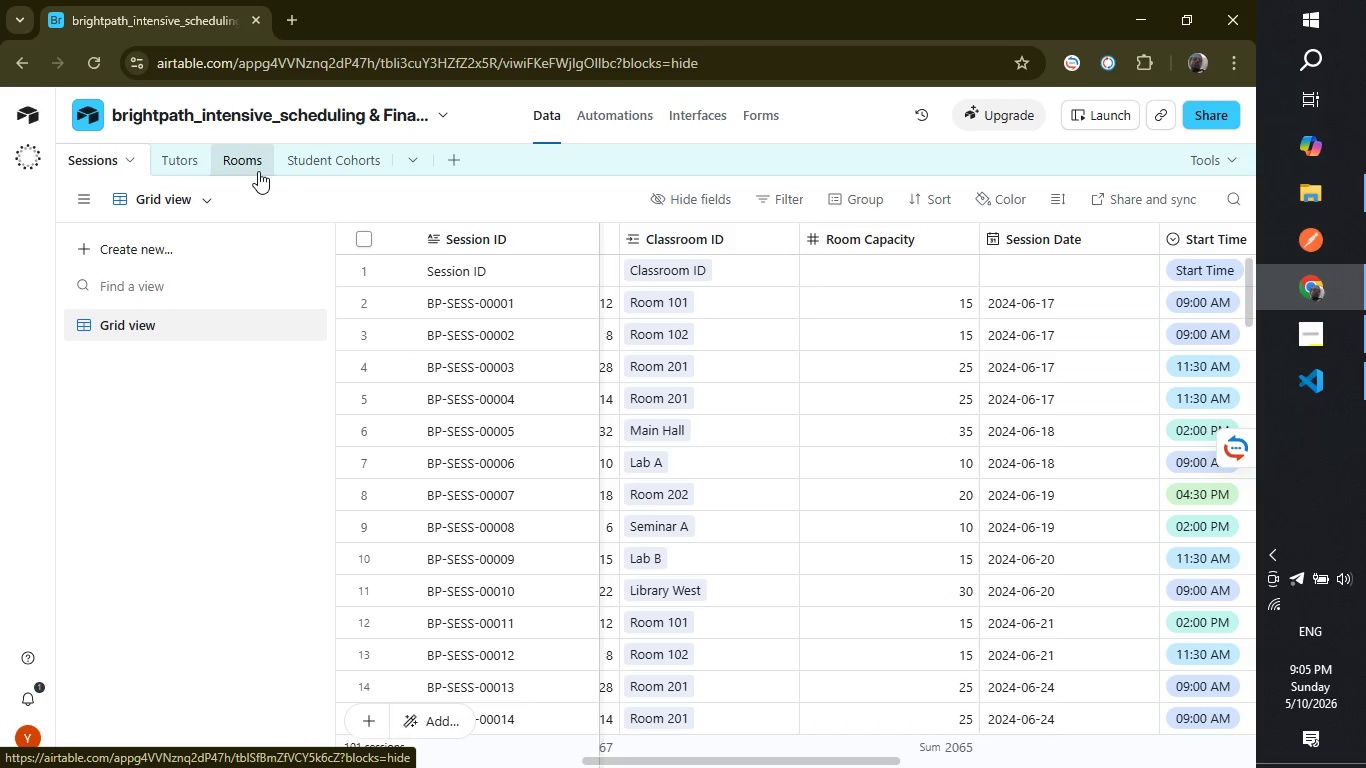 
left_click([258, 171])
 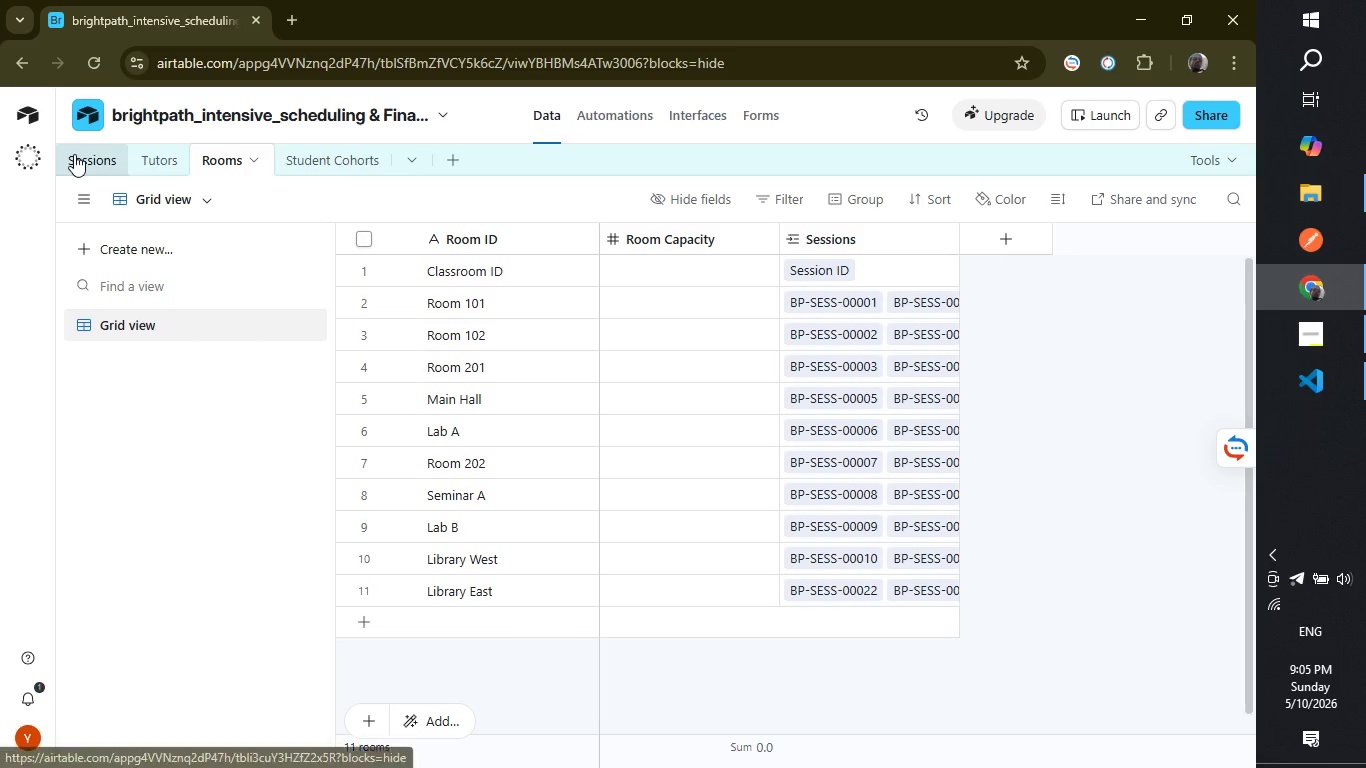 
left_click([74, 154])
 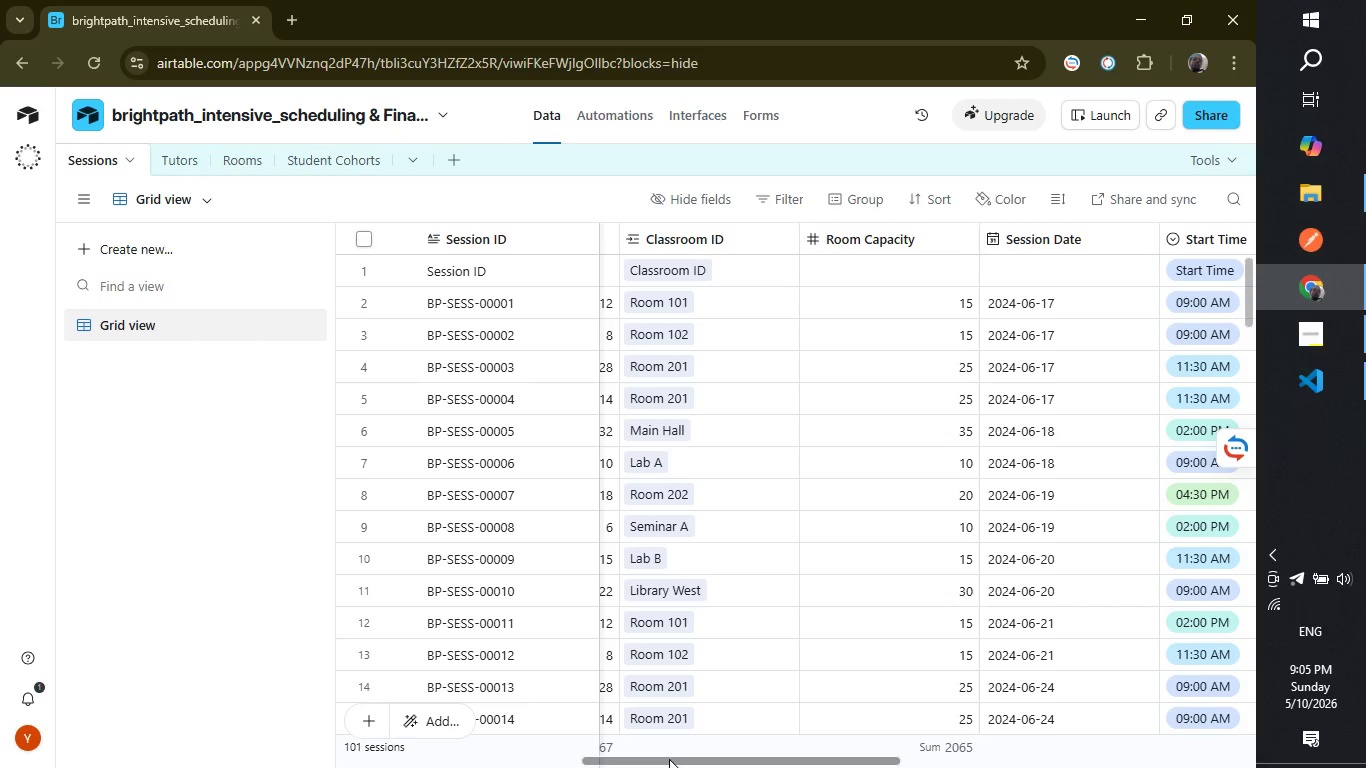 
left_click_drag(start_coordinate=[669, 759], to_coordinate=[682, 761])
 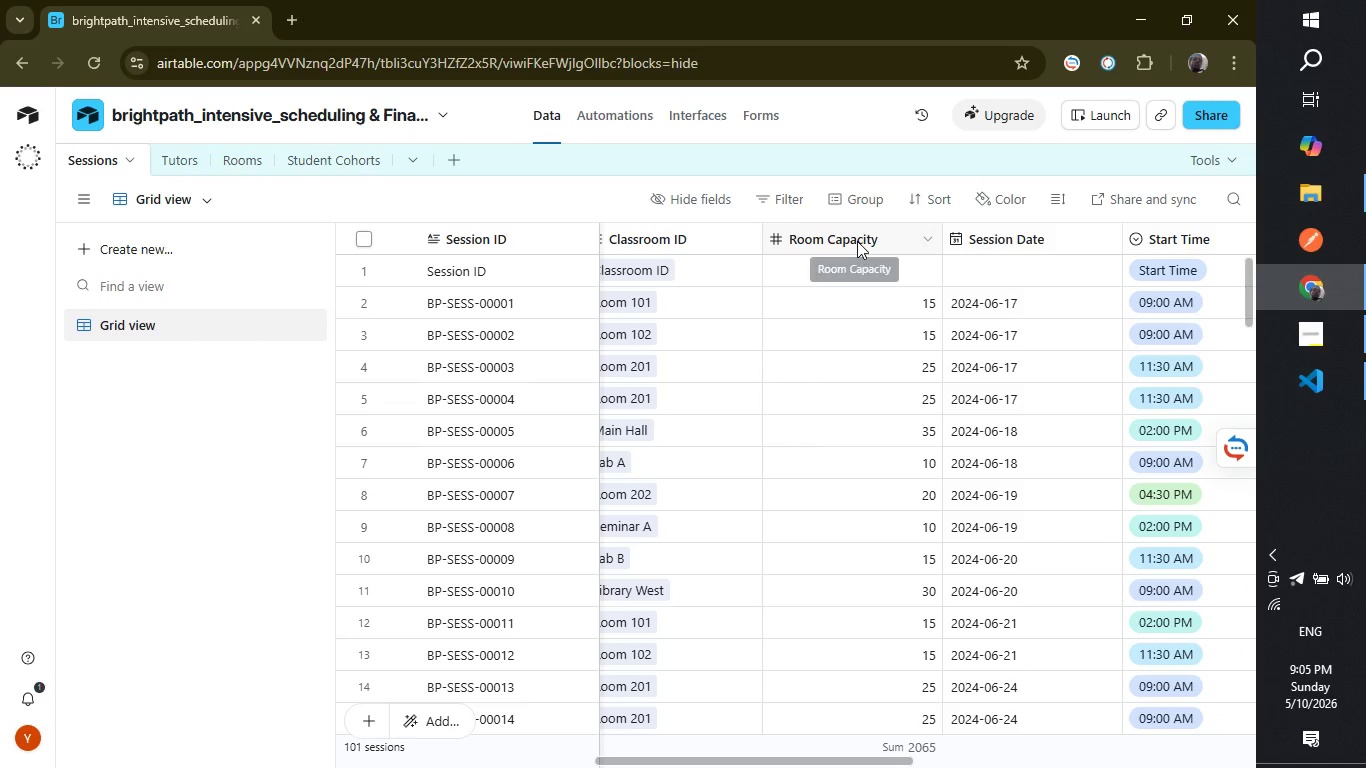 
double_click([857, 241])
 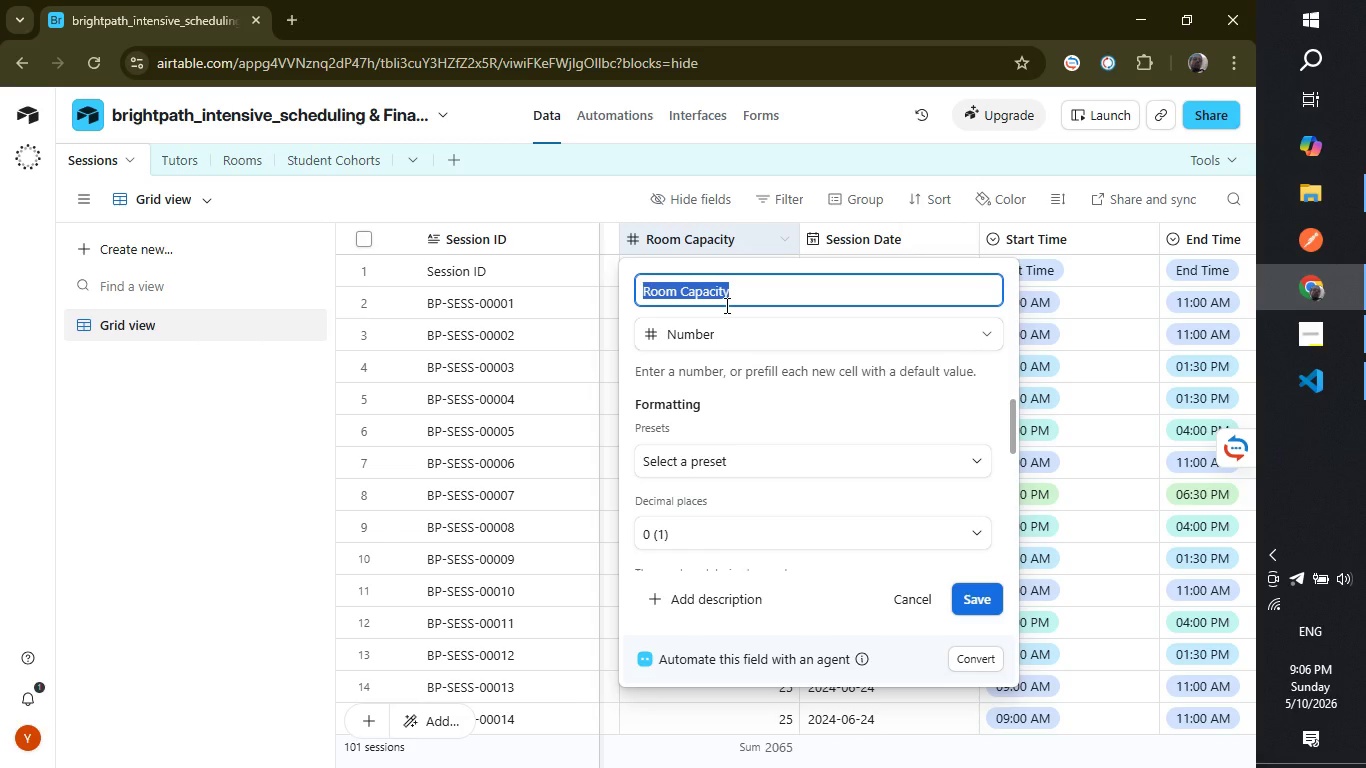 
wait(5.17)
 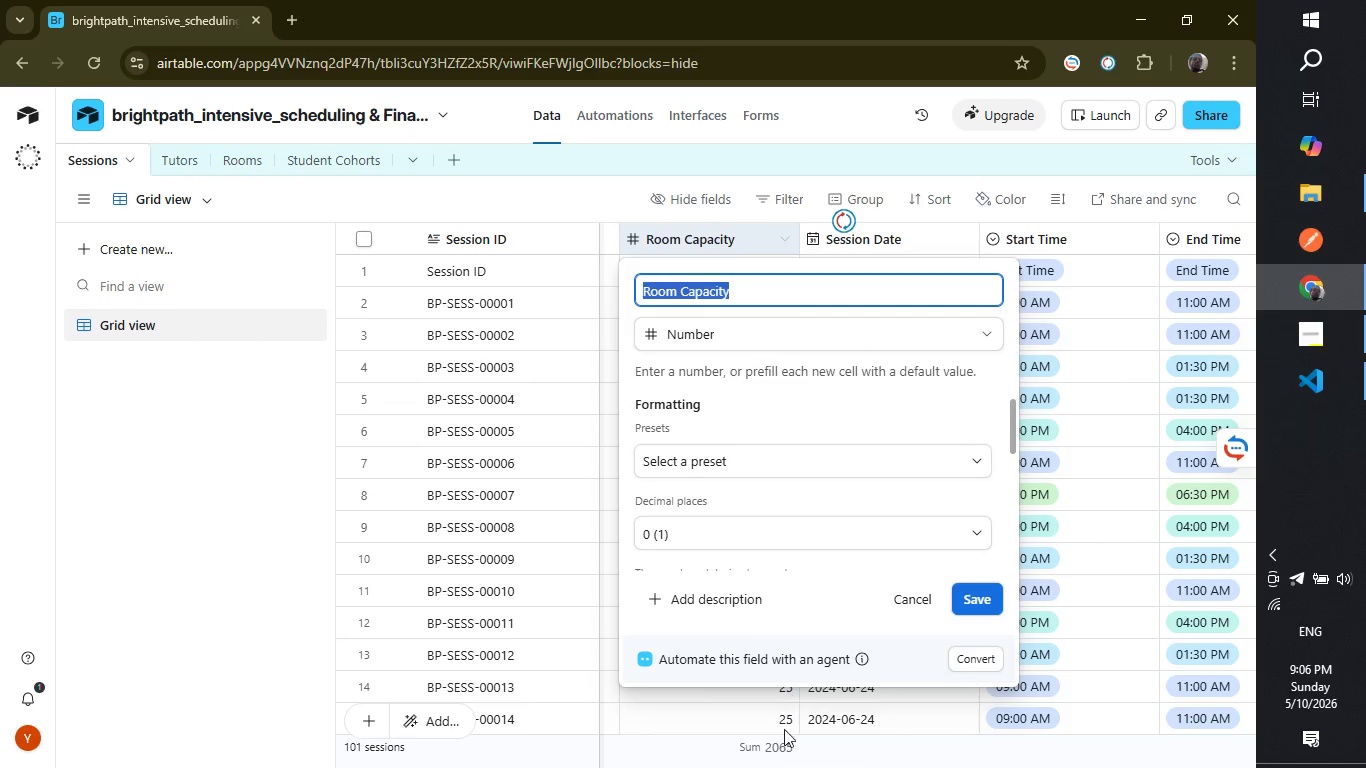 
left_click([769, 291])
 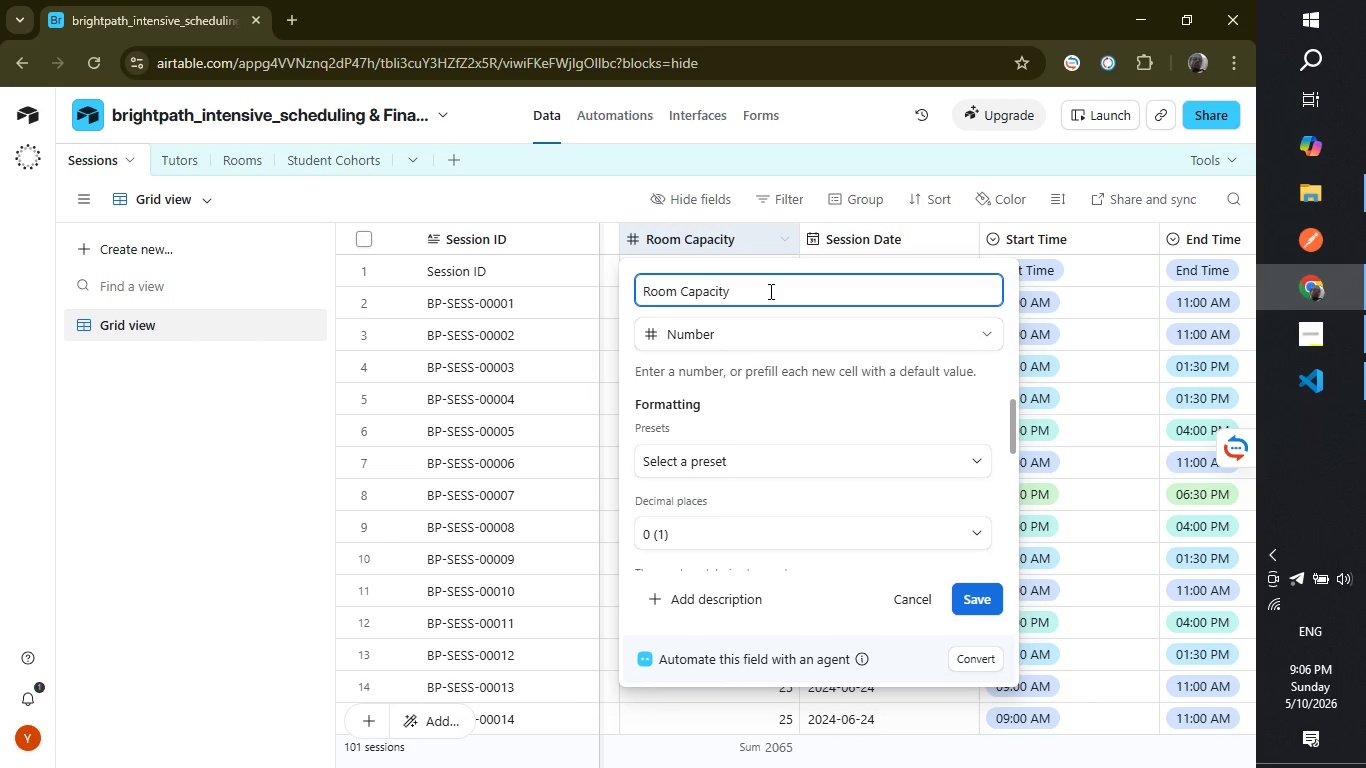 
left_click([769, 291])
 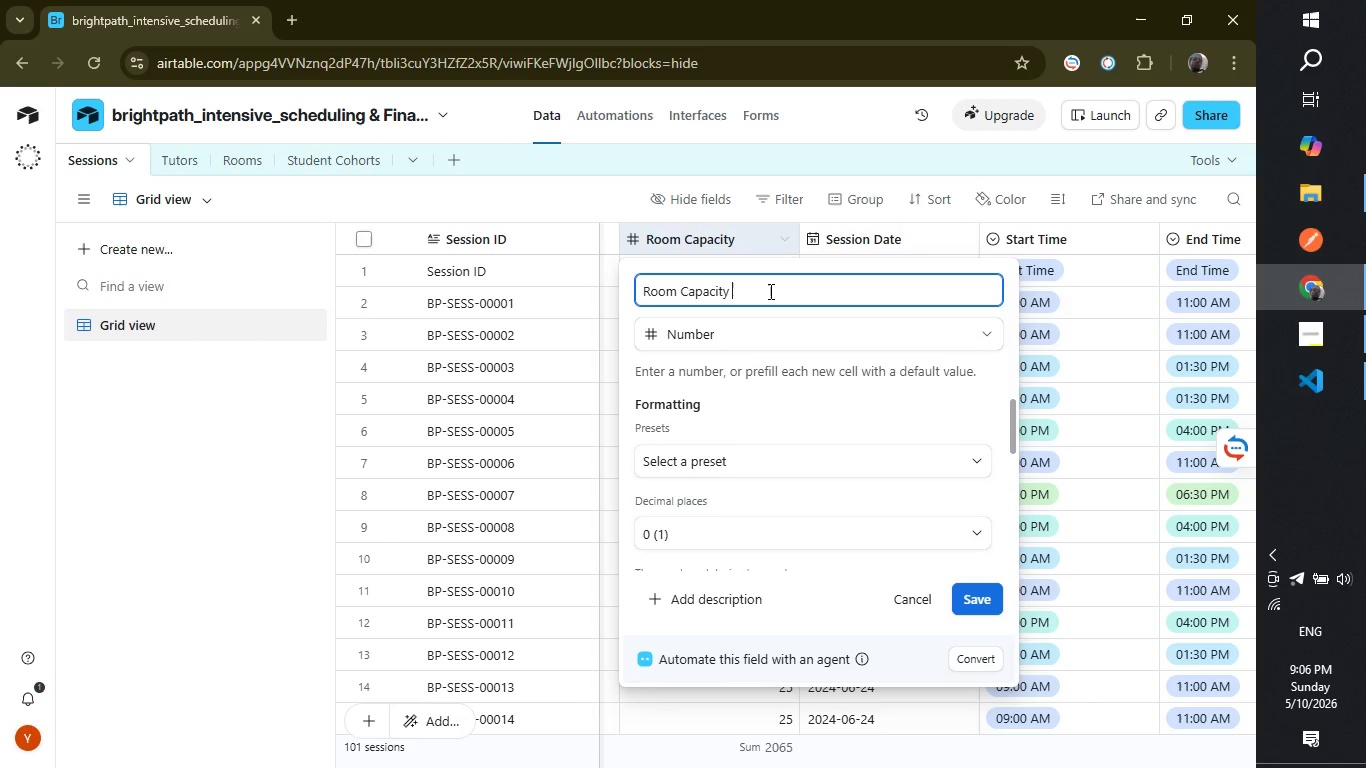 
key(Space)
 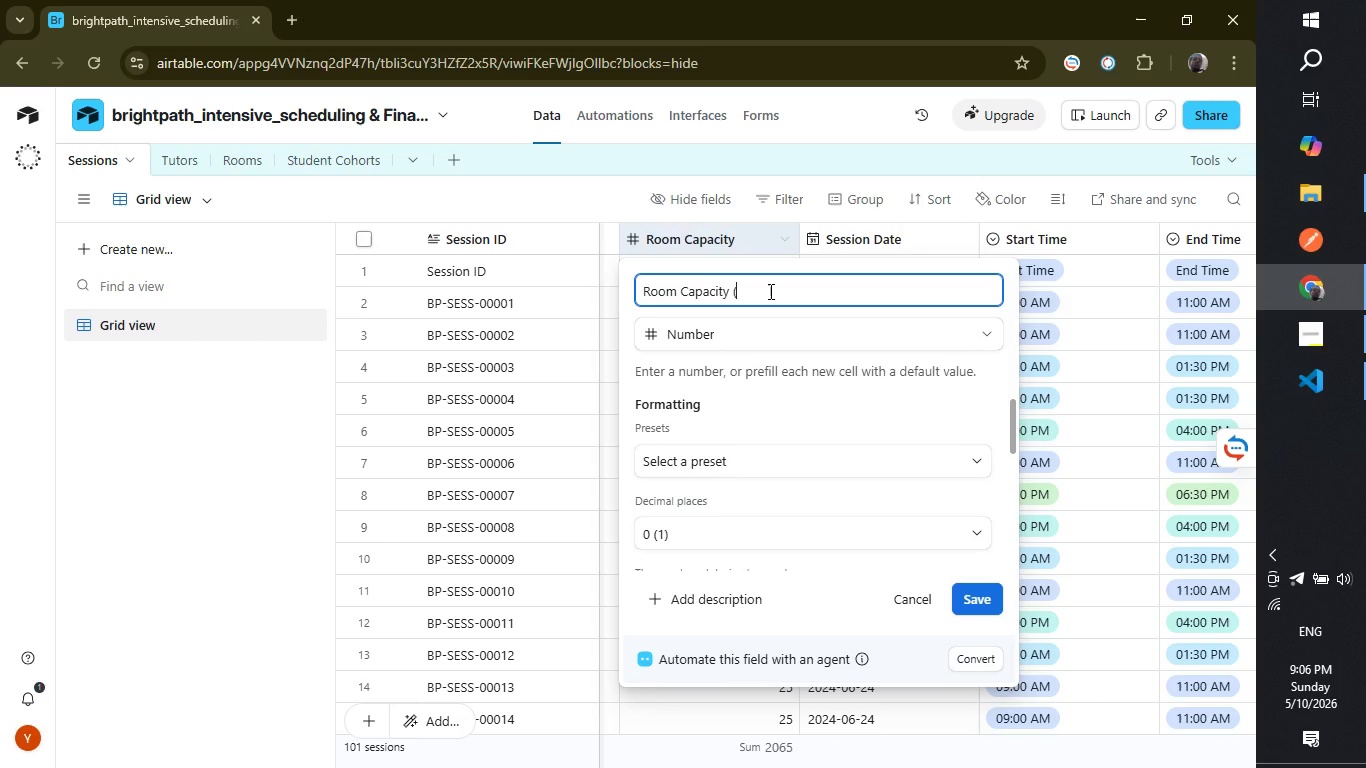 
key(Shift+ShiftLeft)
 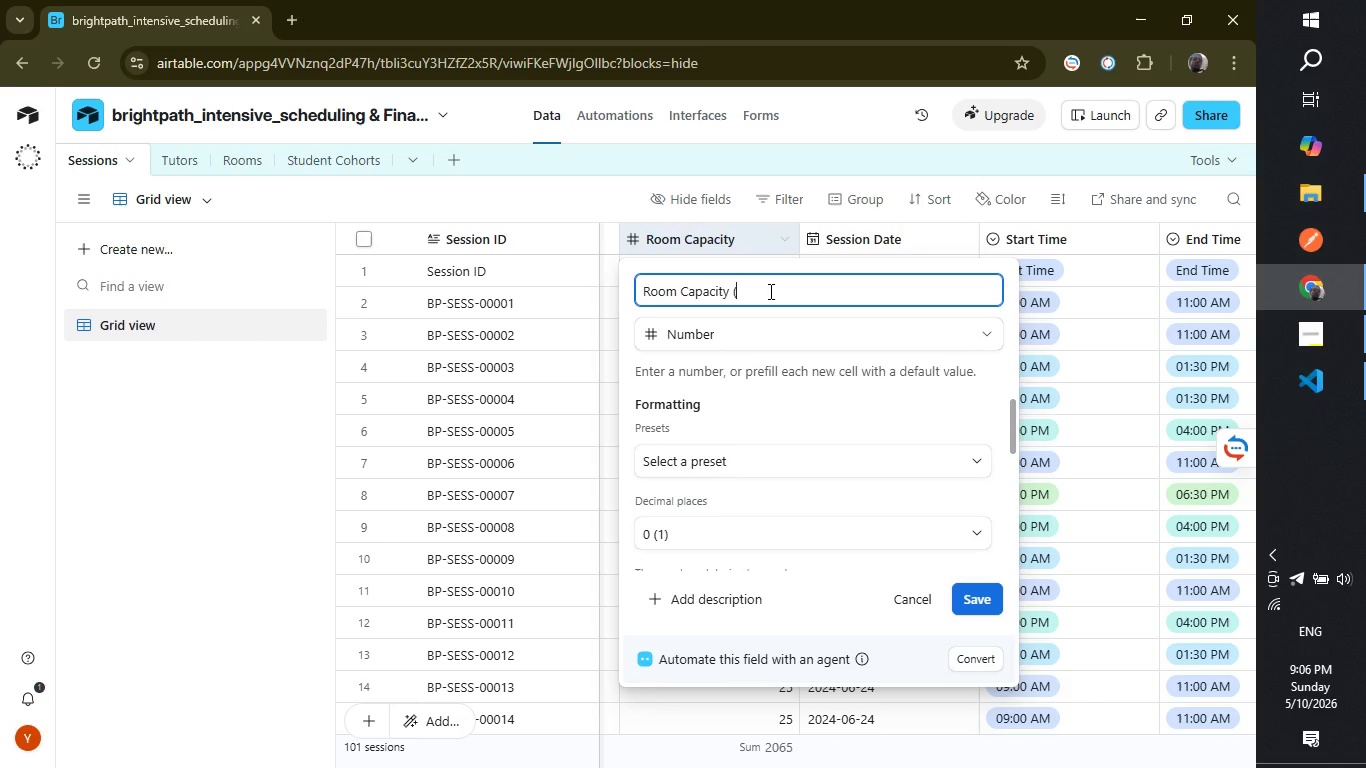 
key(Shift+9)
 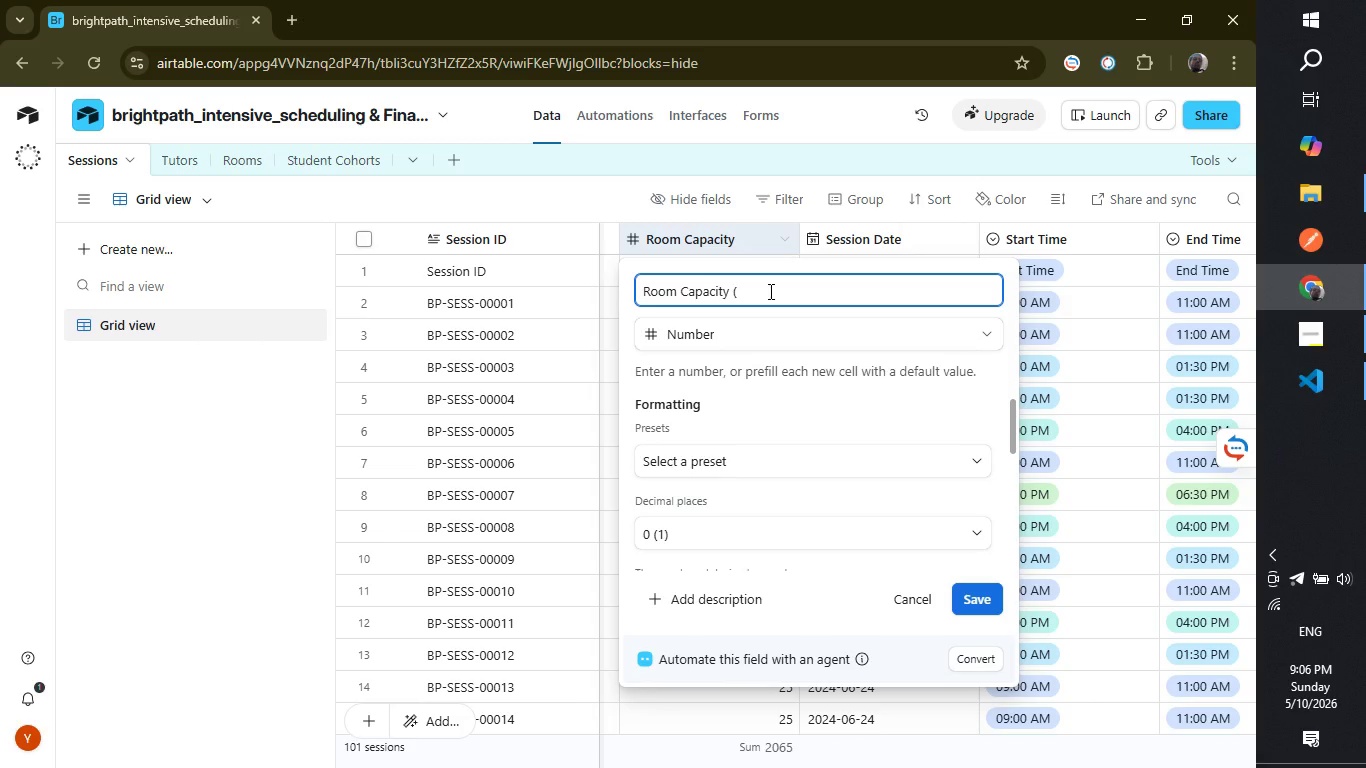 
key(Shift+ShiftRight)
 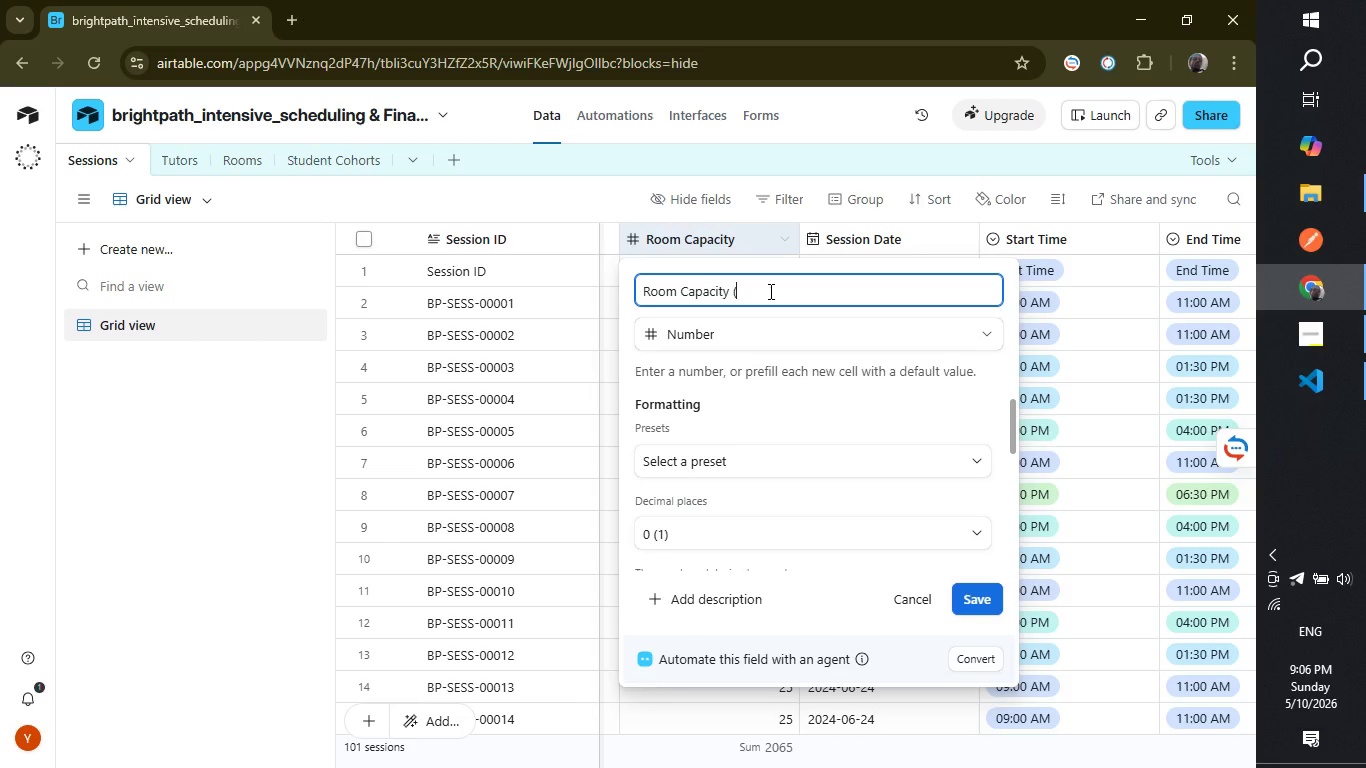 
wait(13.89)
 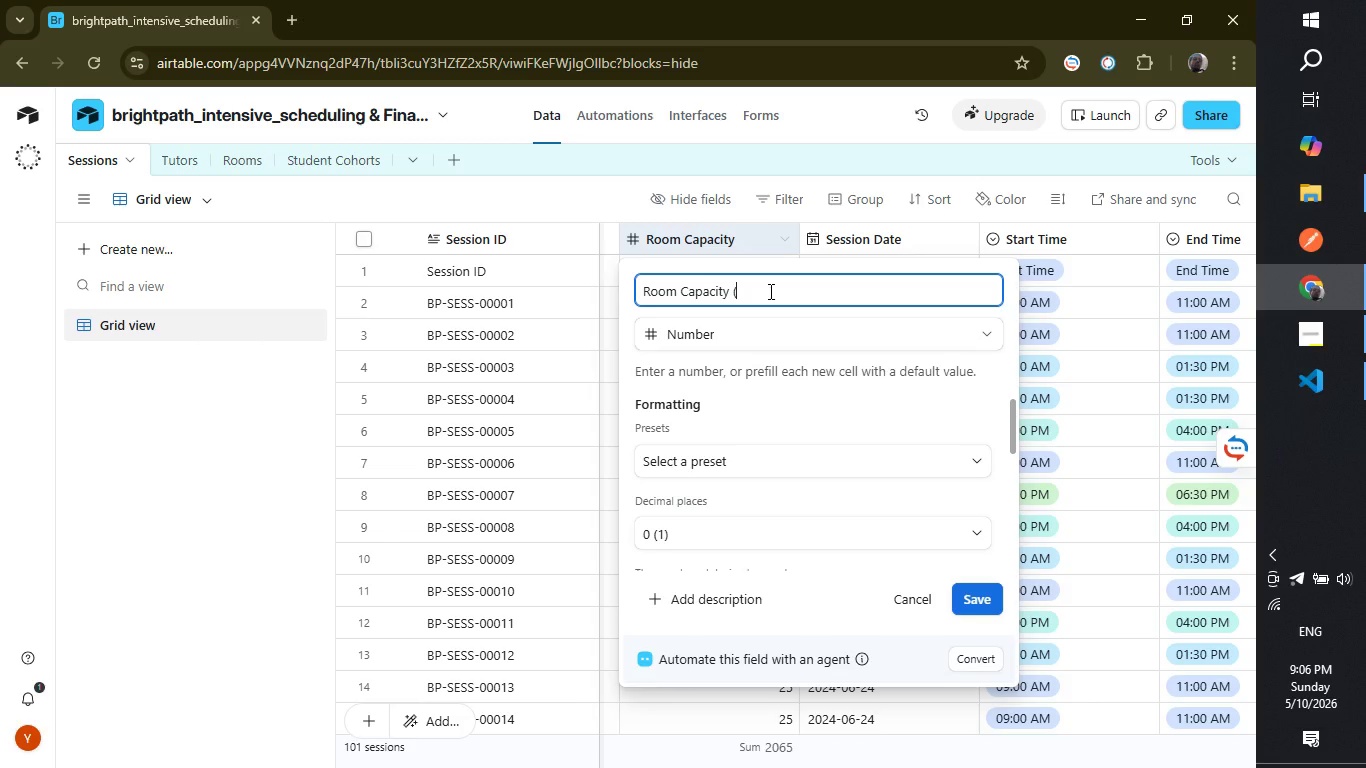 
type(raw)
 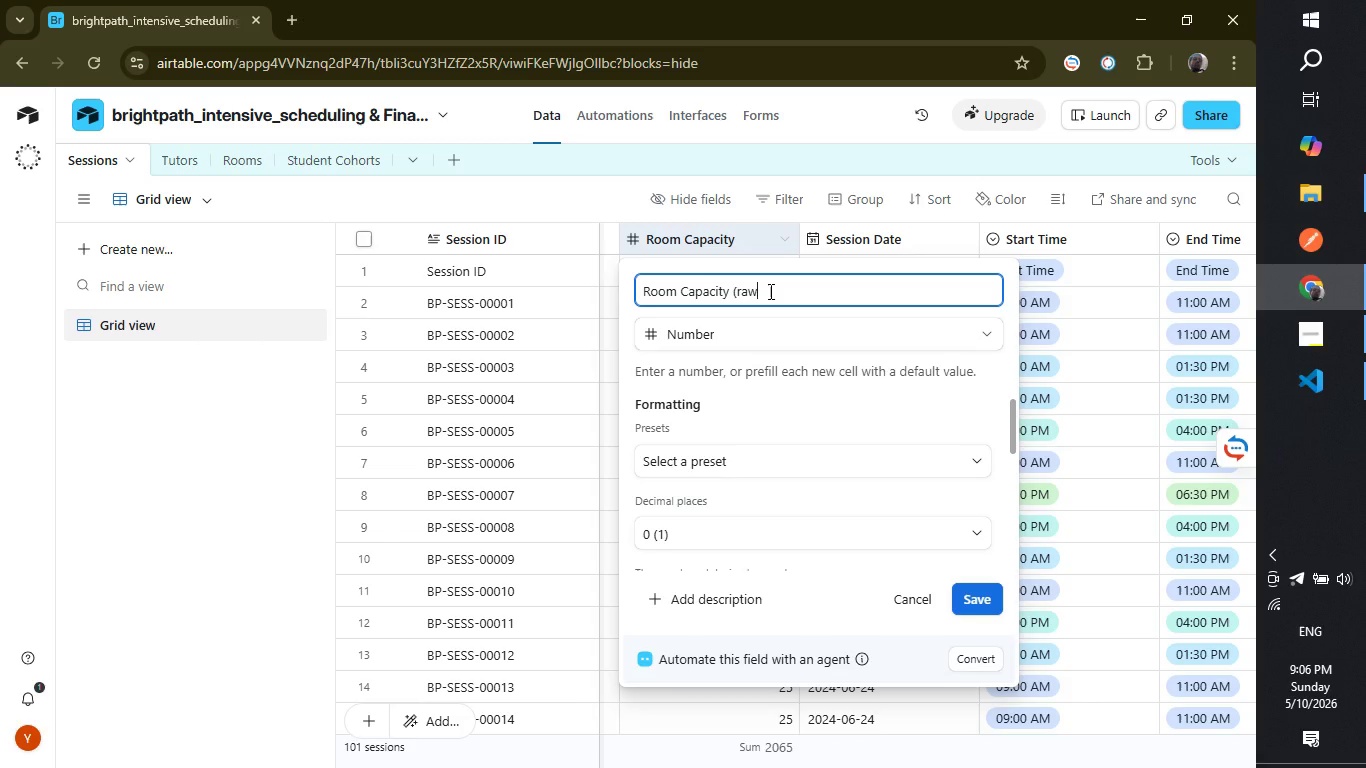 
key(Shift+ShiftLeft)
 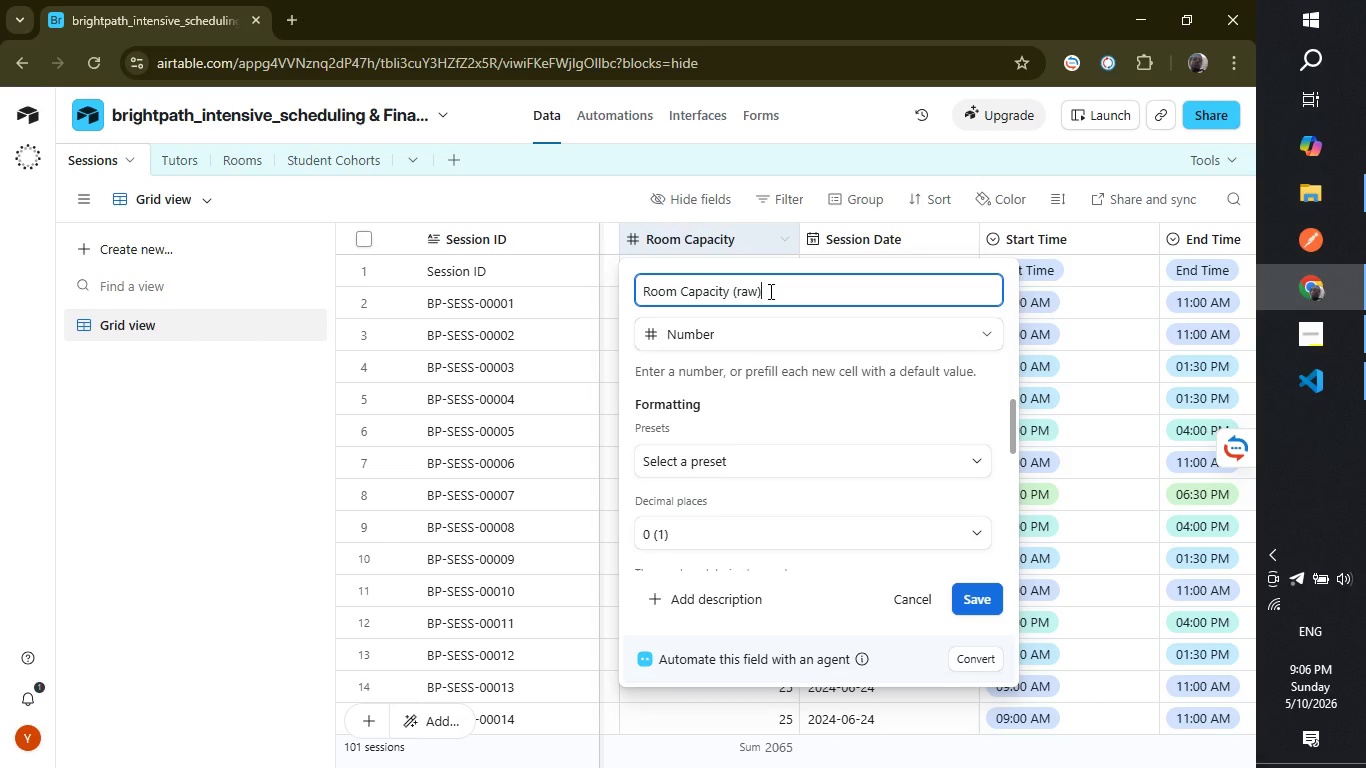 
key(Shift+0)
 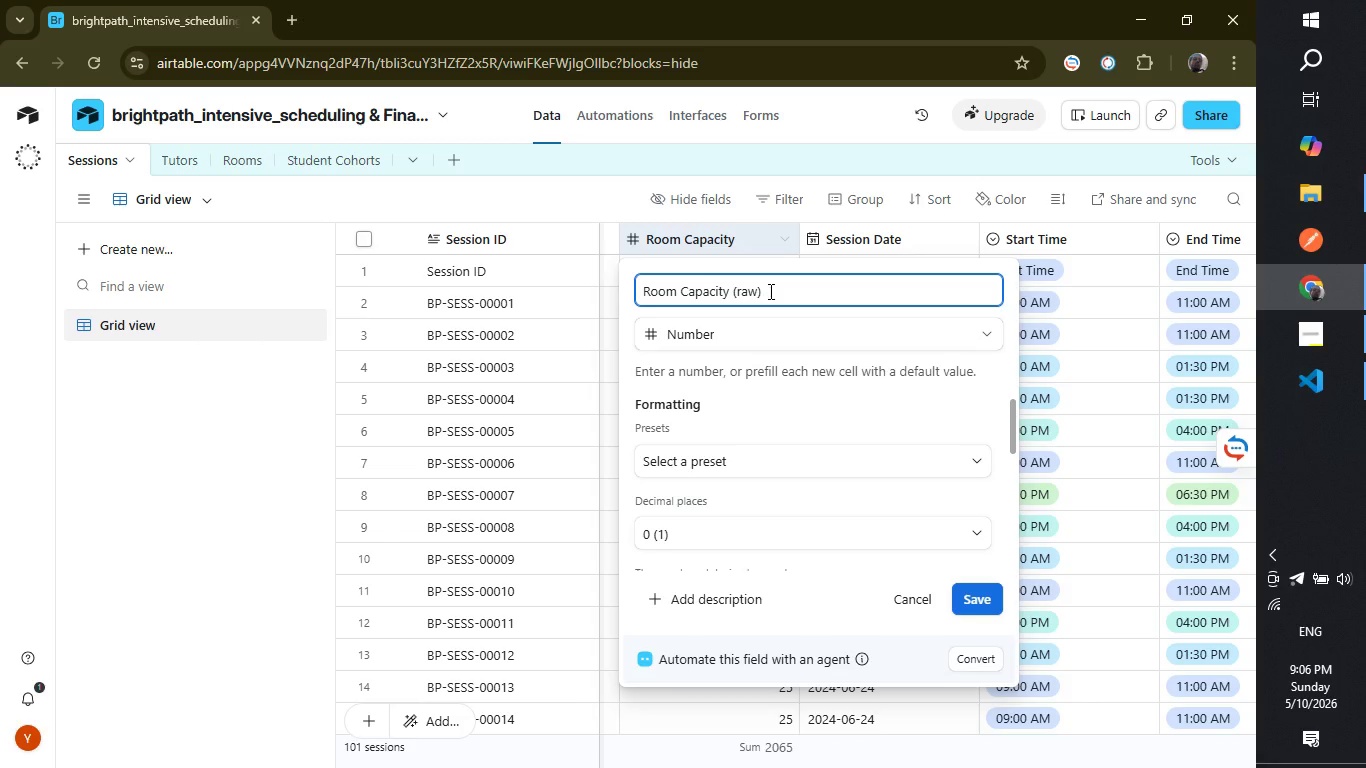 
key(Enter)
 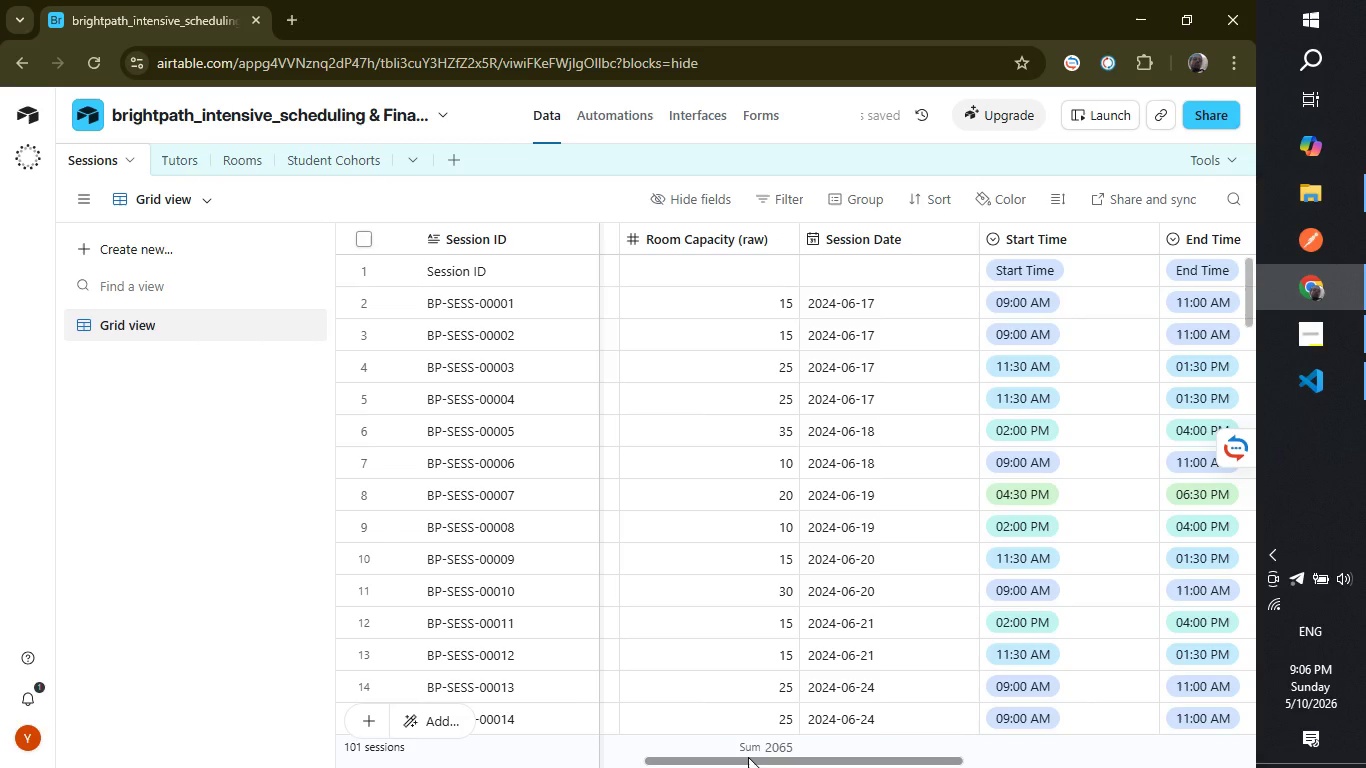 
left_click_drag(start_coordinate=[748, 757], to_coordinate=[973, 749])
 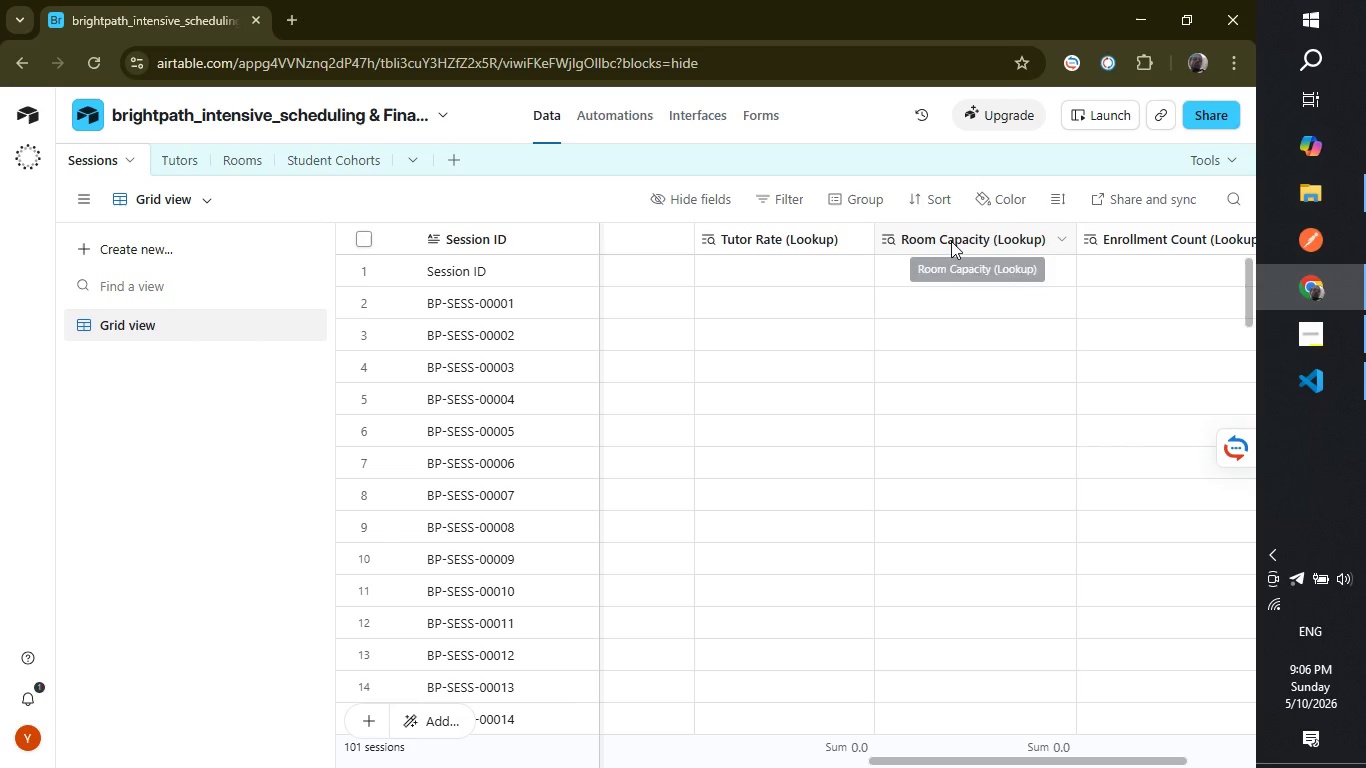 
double_click([951, 241])
 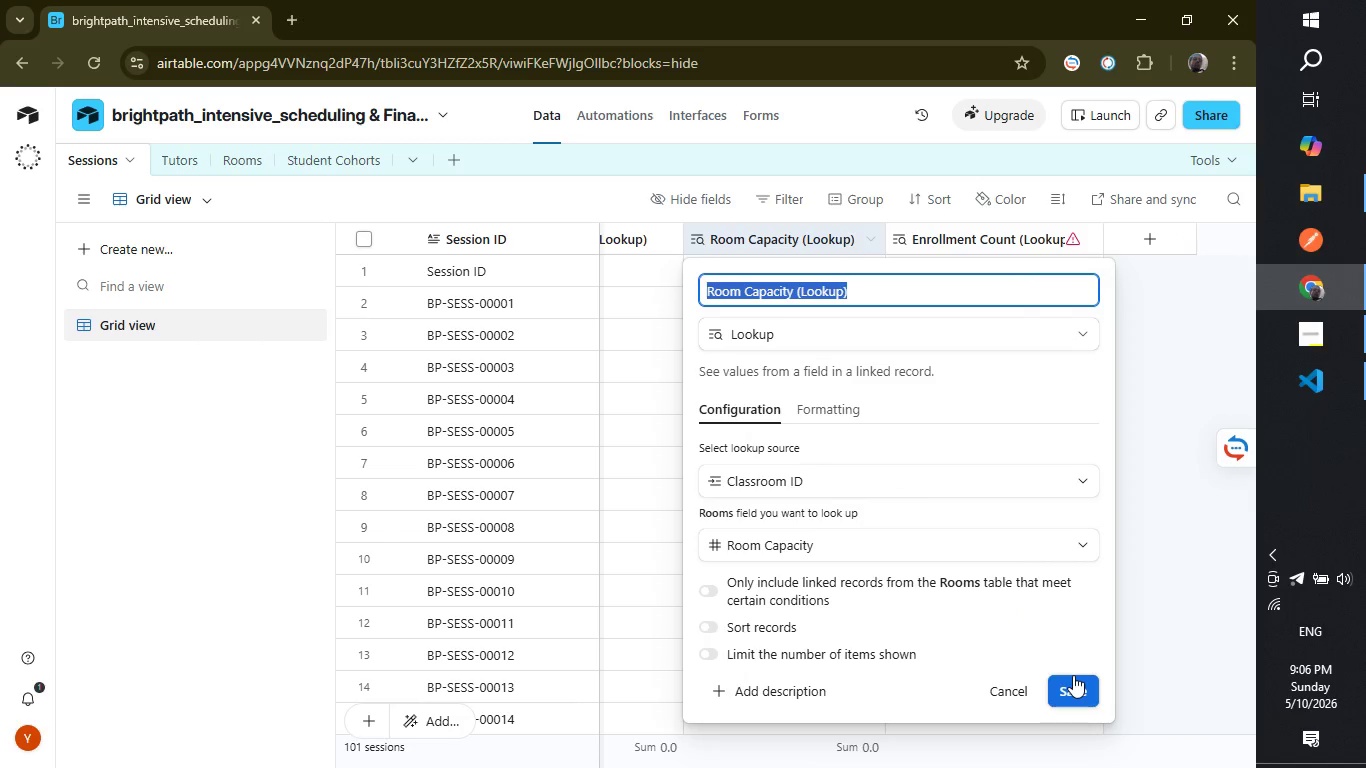 
wait(10.33)
 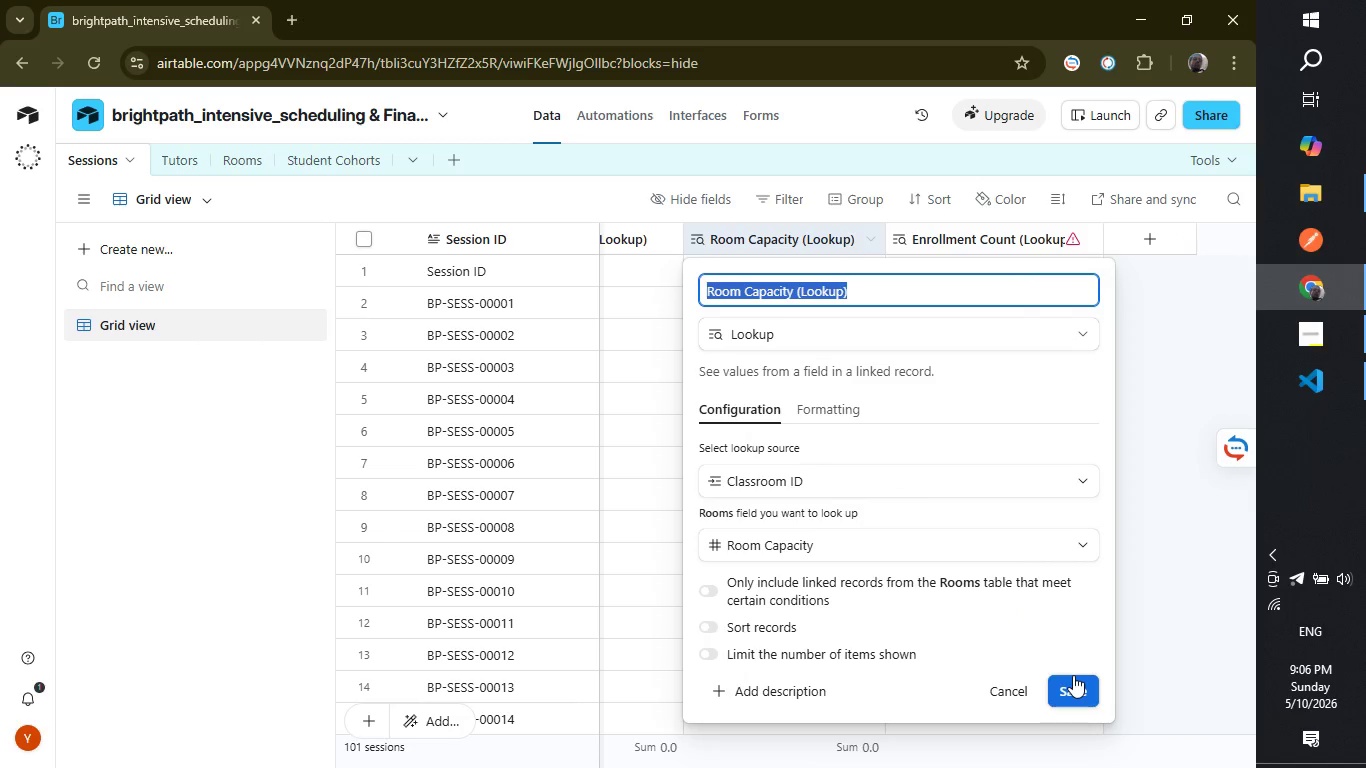 
left_click([1066, 674])
 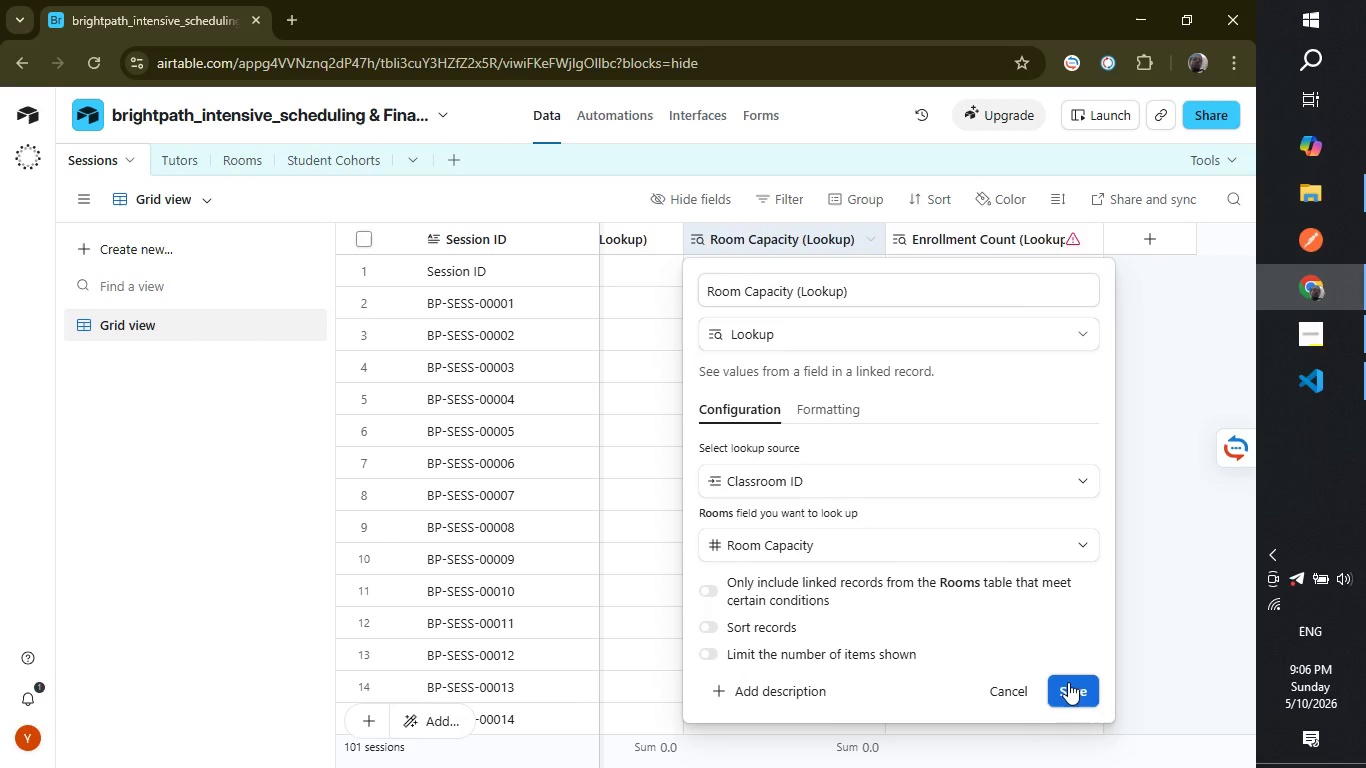 
left_click([1068, 682])
 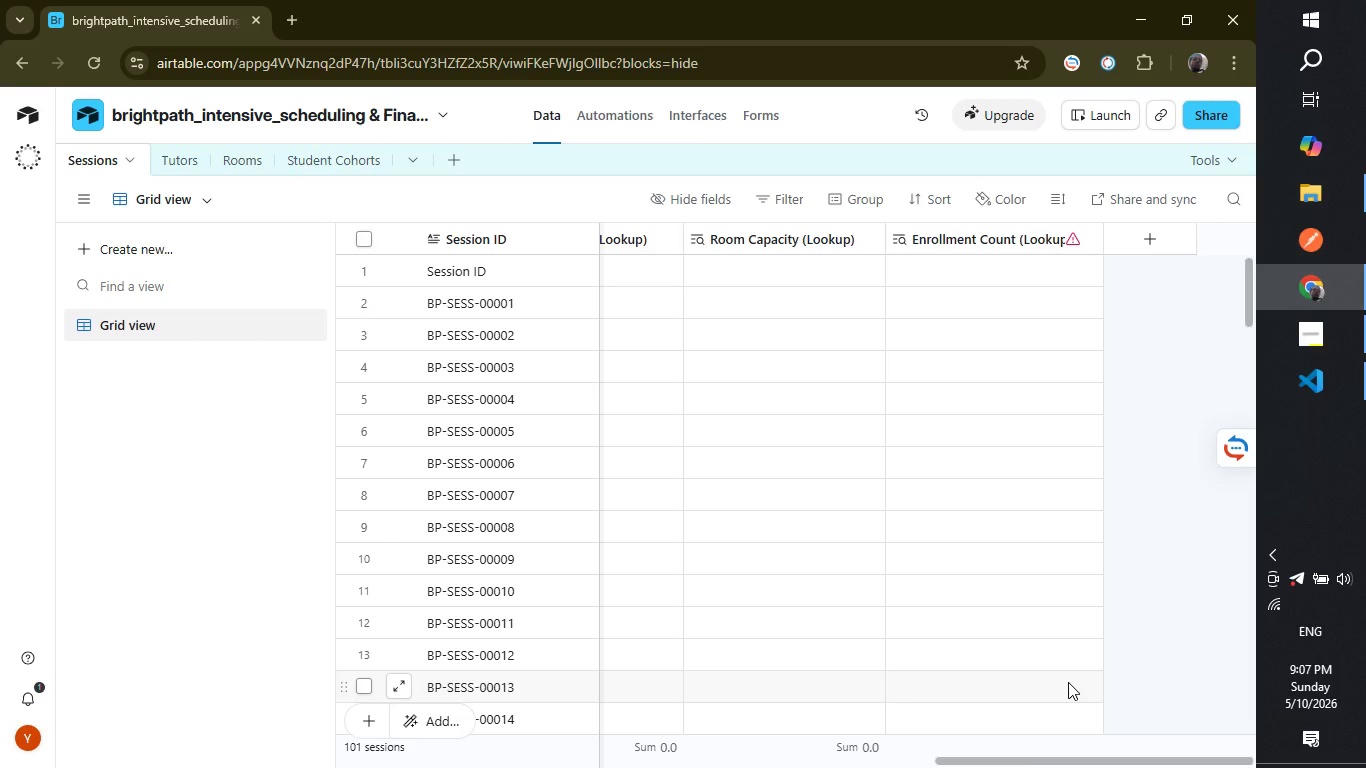 
wait(21.86)
 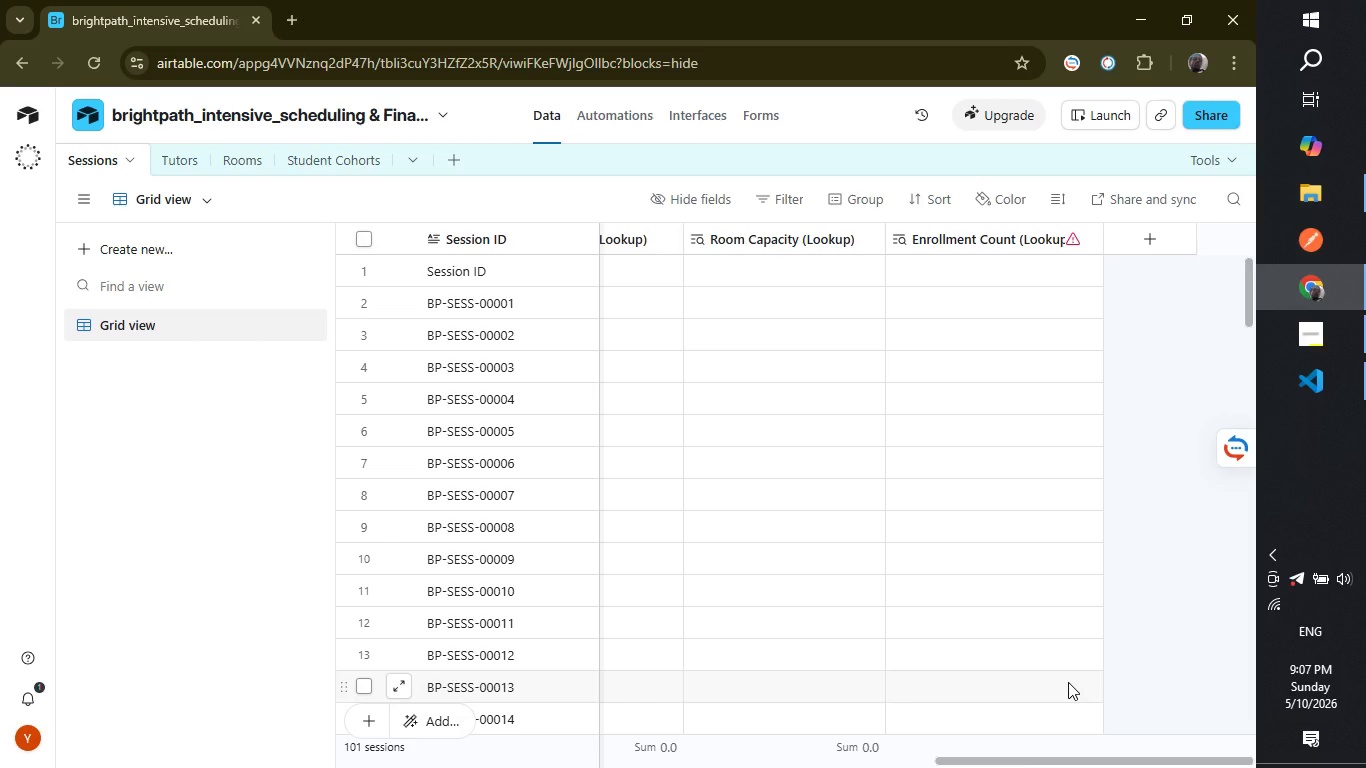 
left_click_drag(start_coordinate=[1048, 762], to_coordinate=[337, 767])
 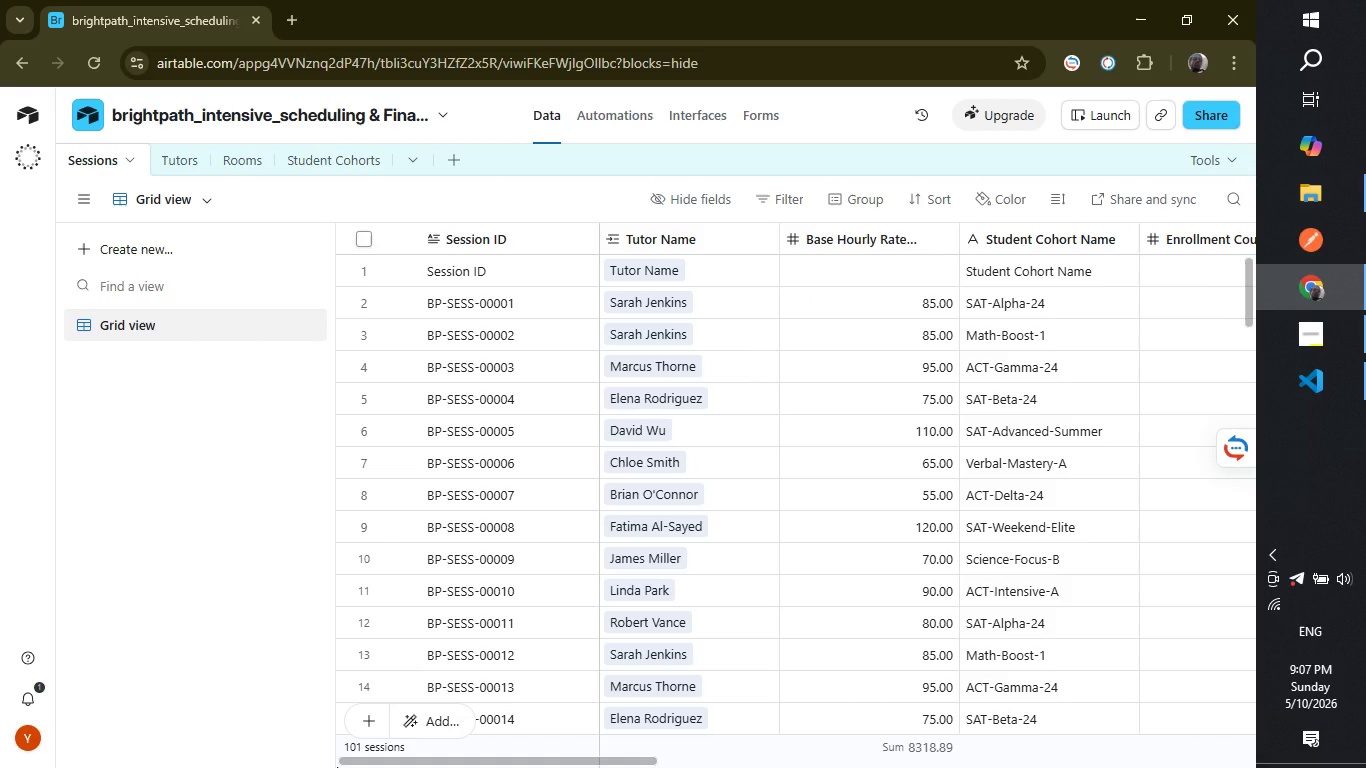 
wait(24.33)
 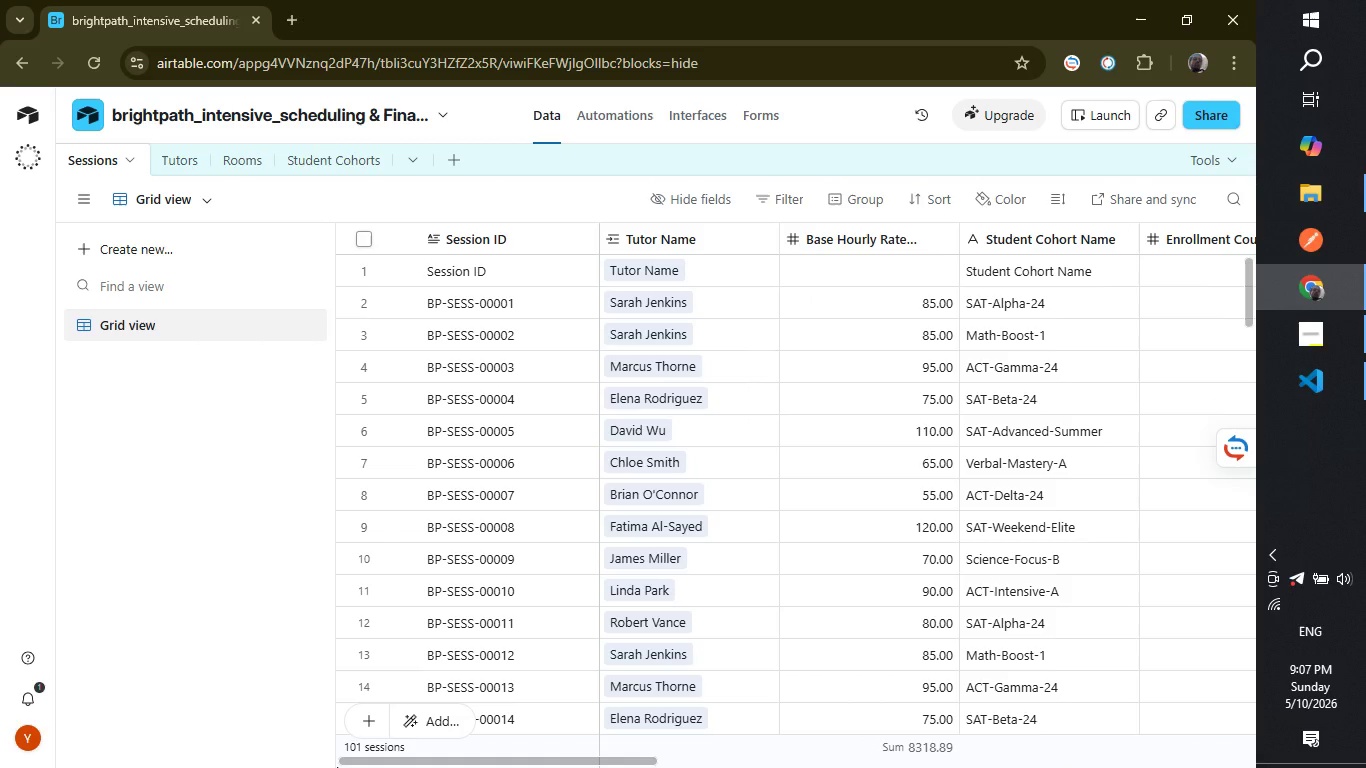 
left_click_drag(start_coordinate=[1253, 298], to_coordinate=[1248, 287])
 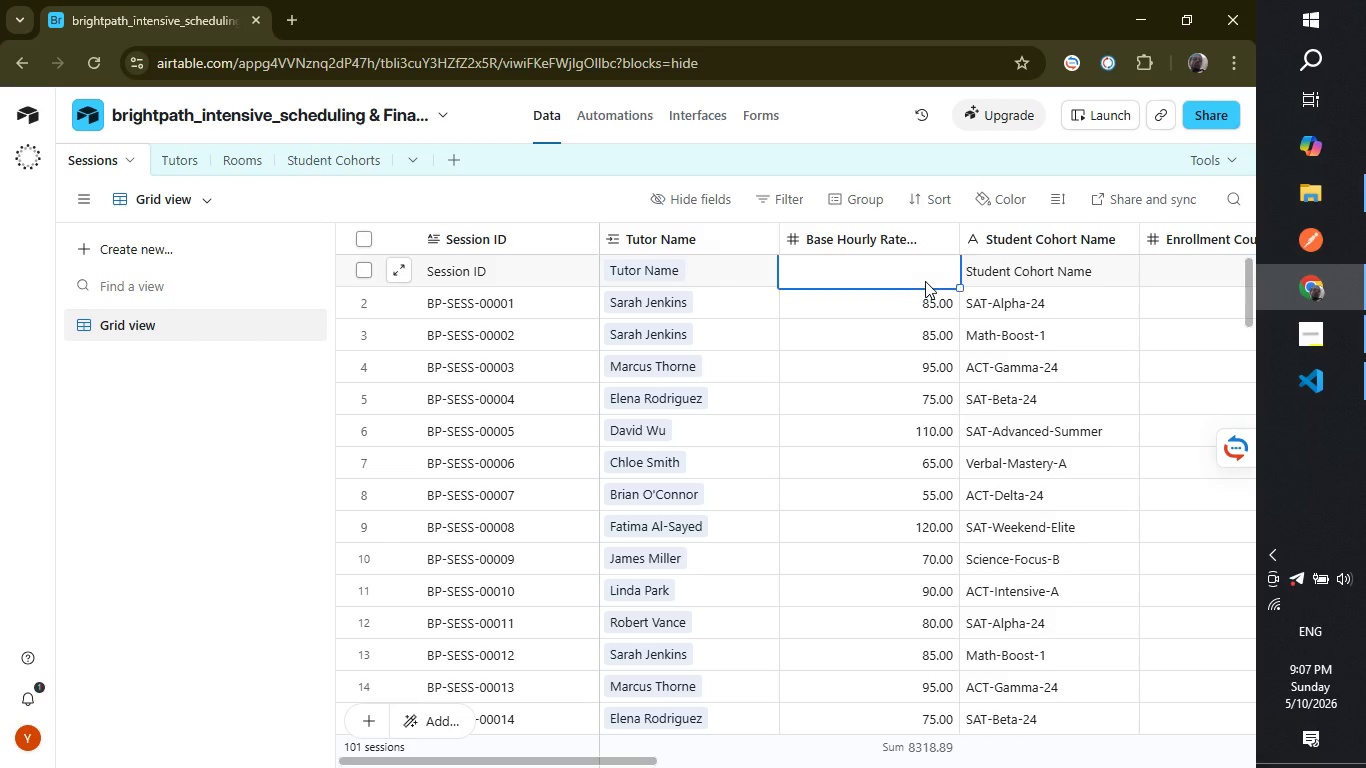 
left_click([925, 281])
 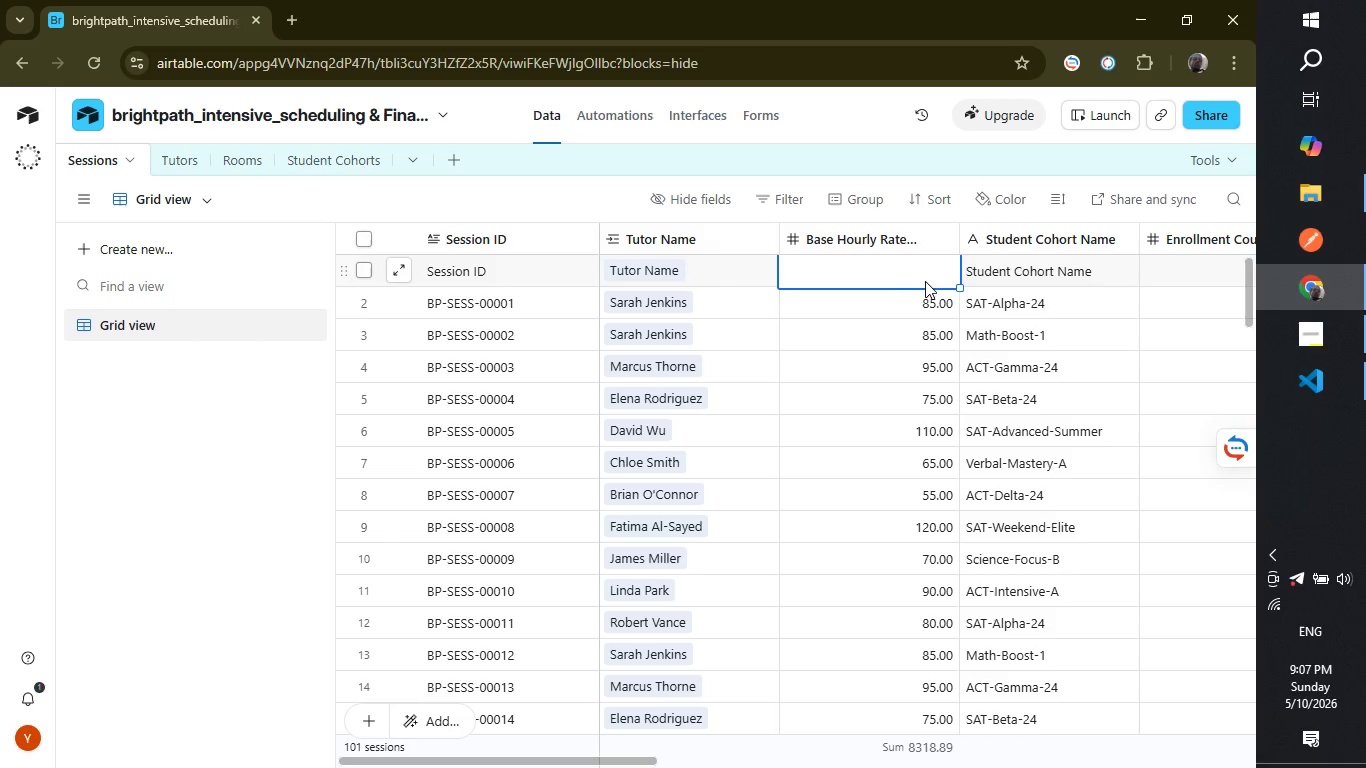 
type(70)
 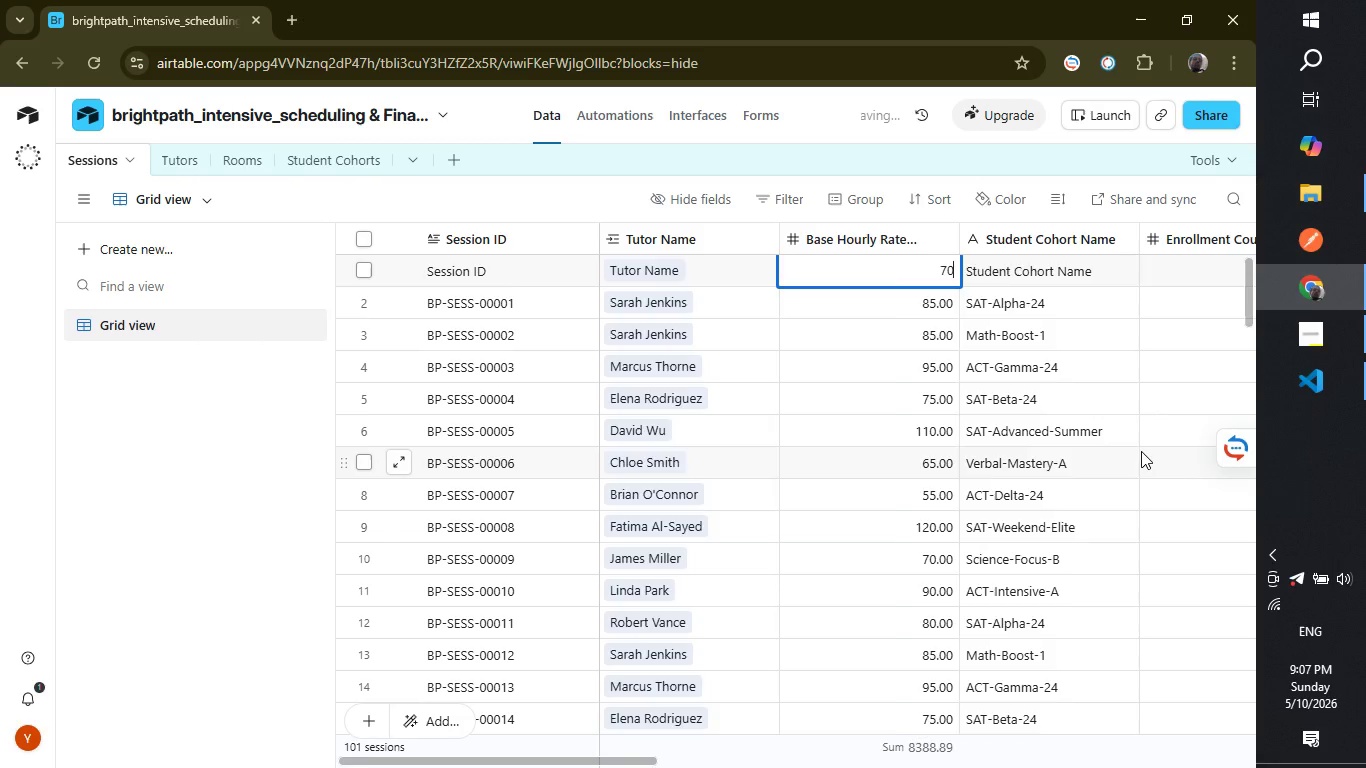 
left_click([1141, 451])
 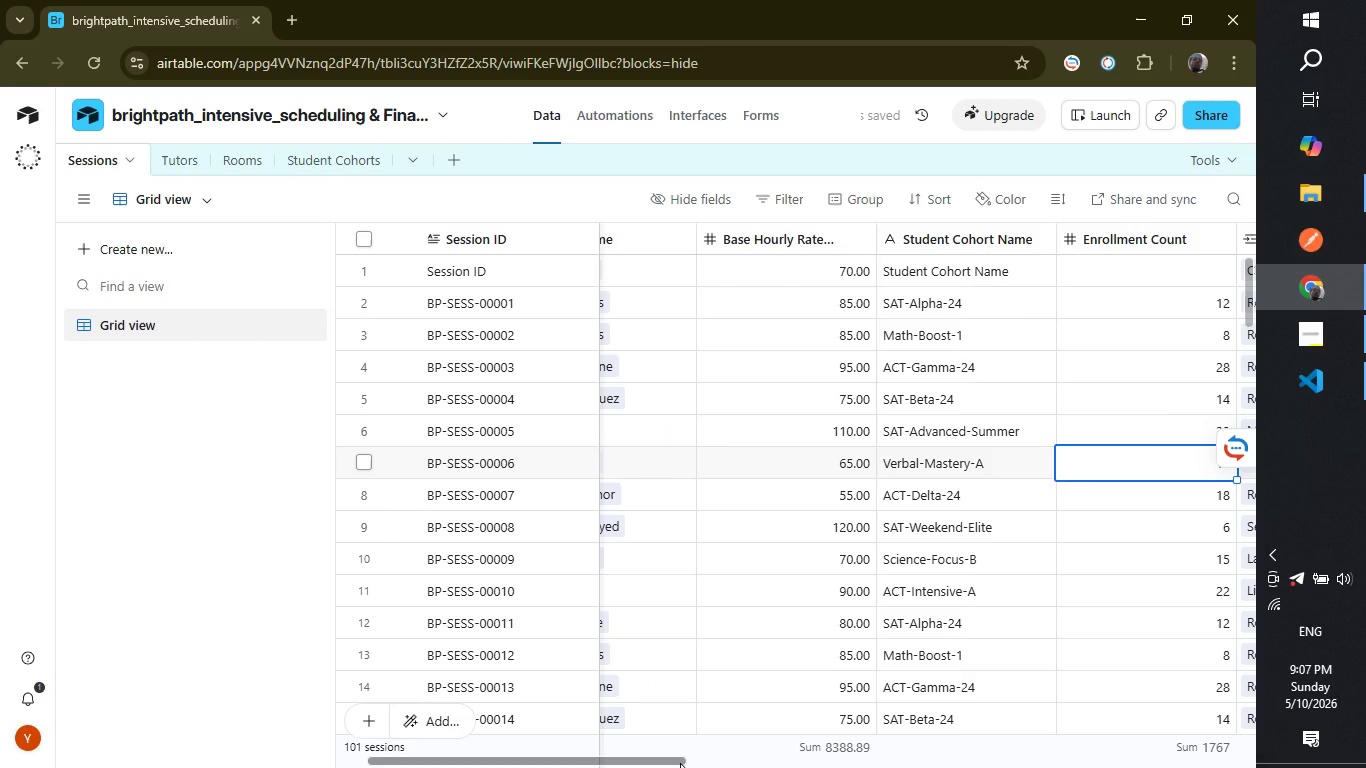 
left_click_drag(start_coordinate=[680, 763], to_coordinate=[670, 763])
 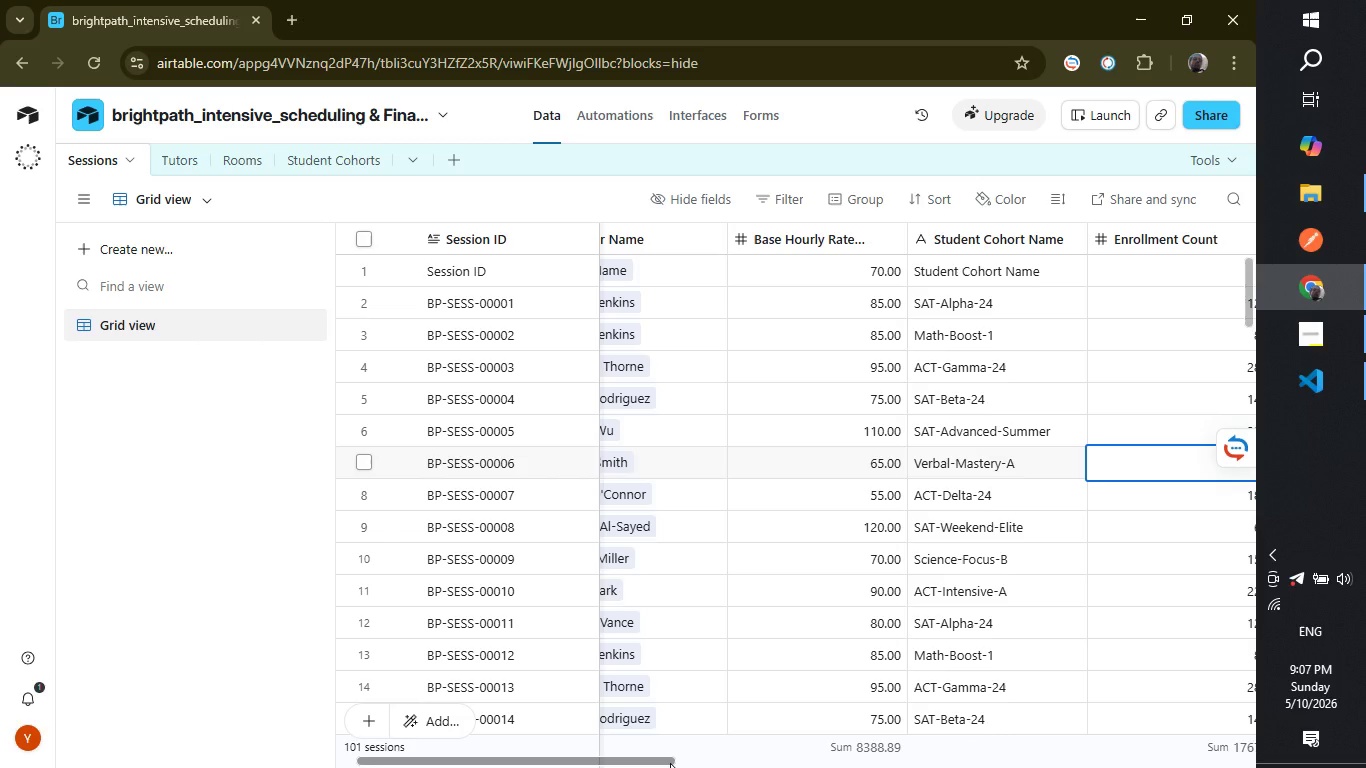 
wait(9.72)
 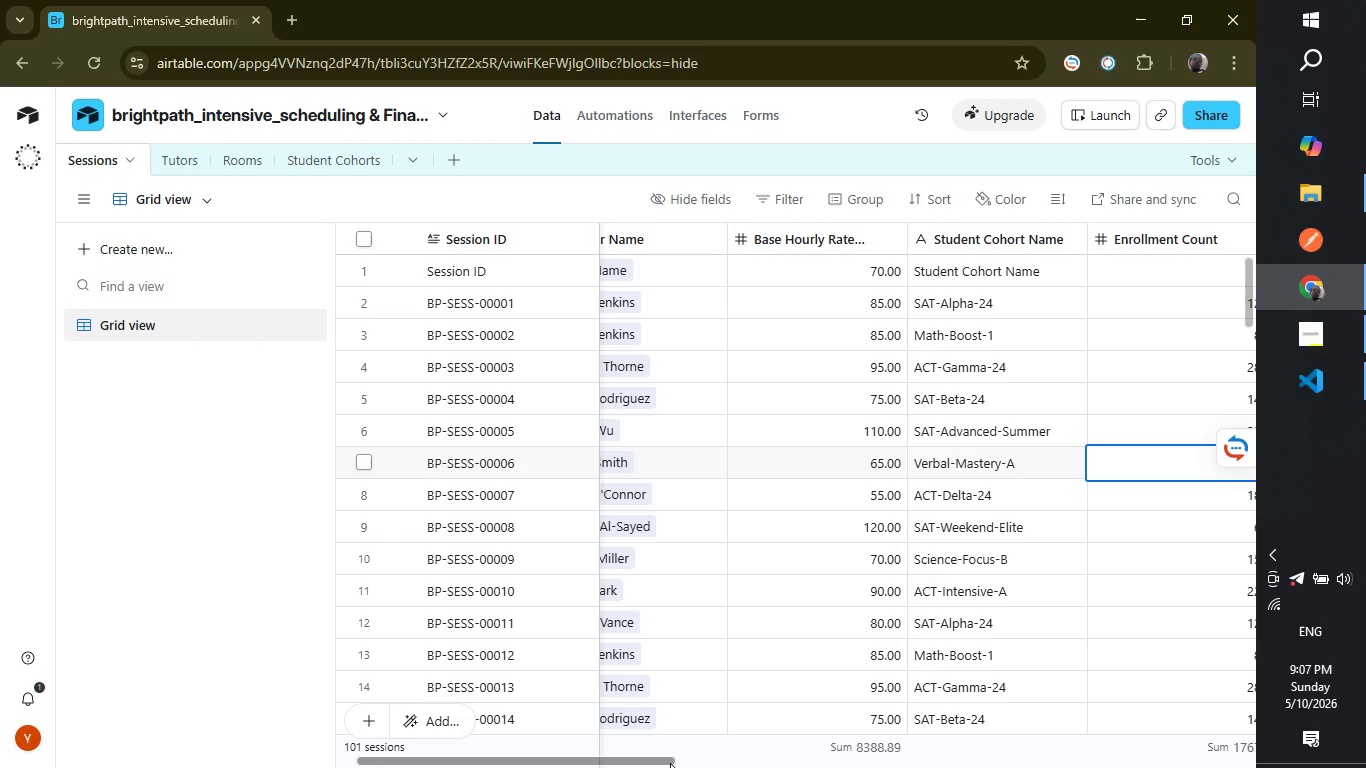 
double_click([956, 241])
 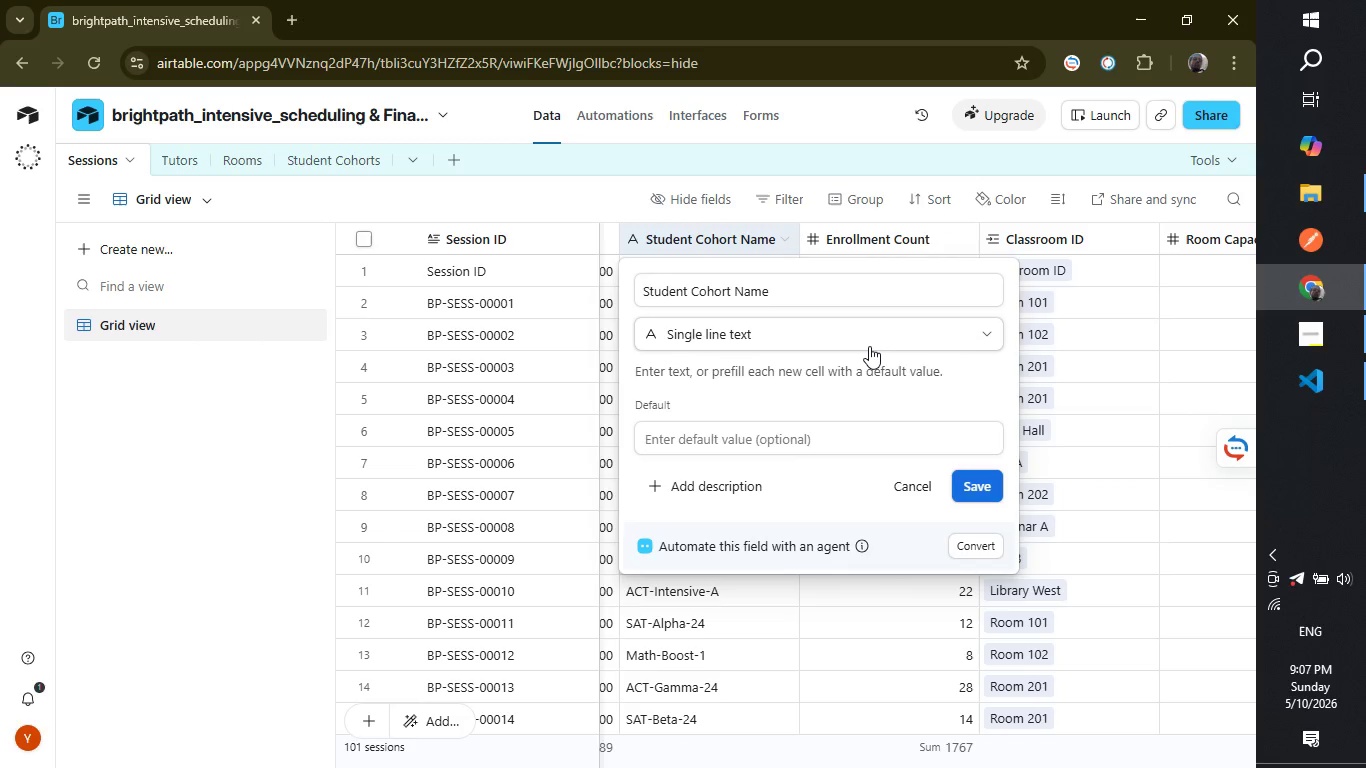 
left_click([869, 346])
 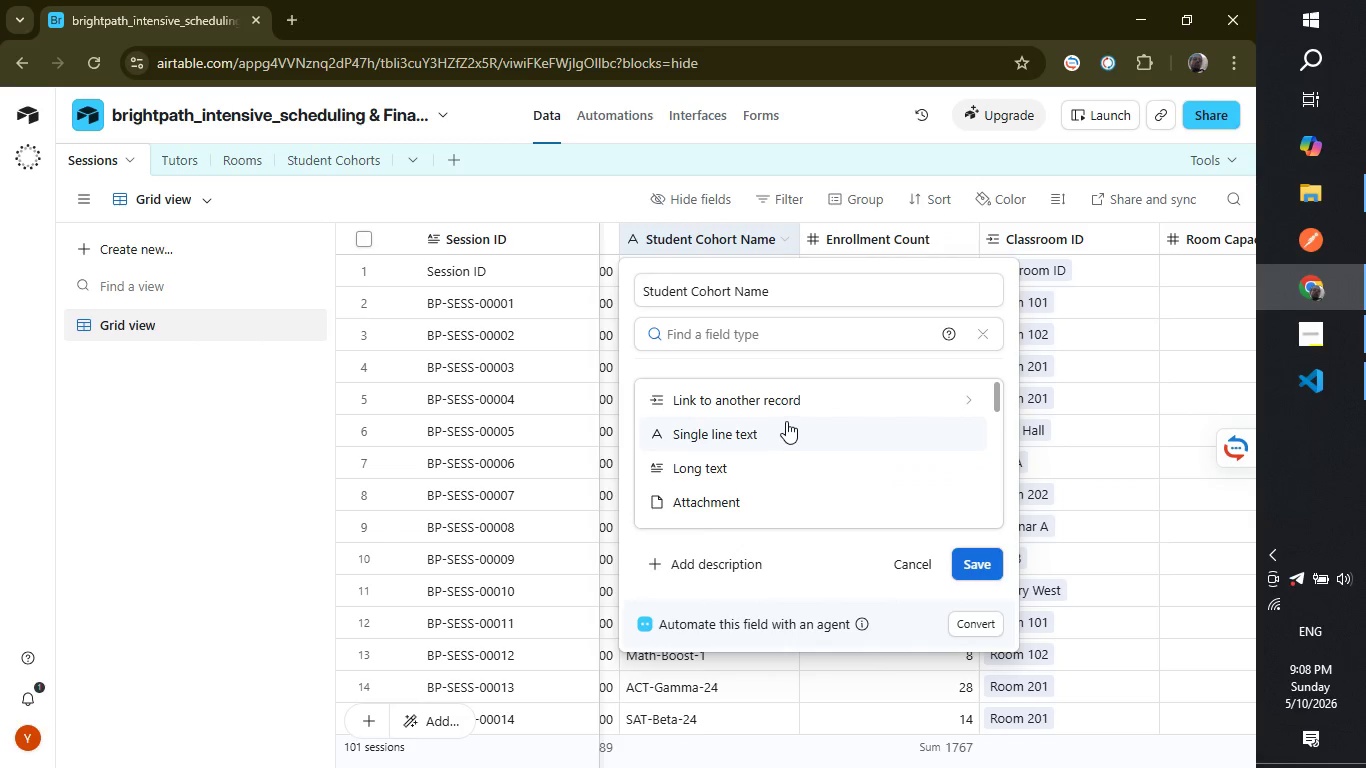 
left_click([782, 410])
 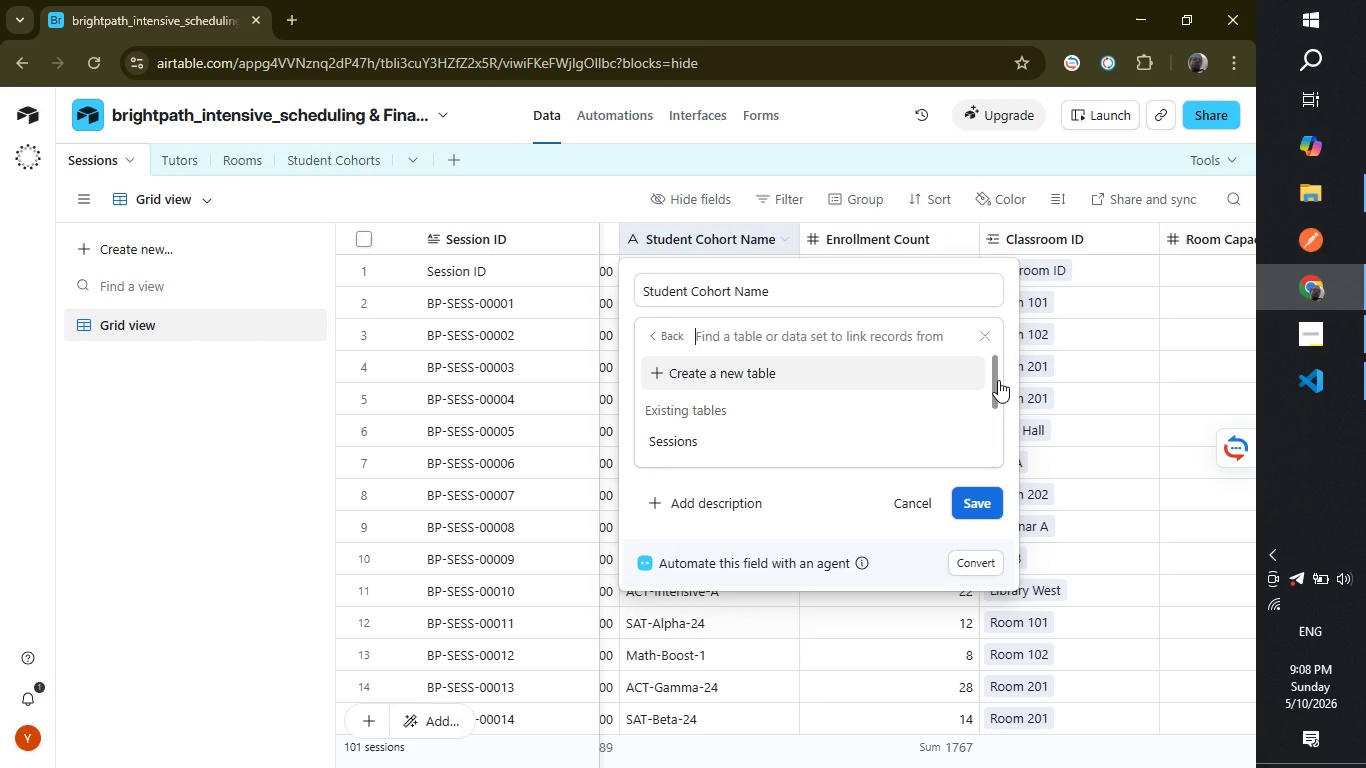 
left_click_drag(start_coordinate=[998, 380], to_coordinate=[994, 432])
 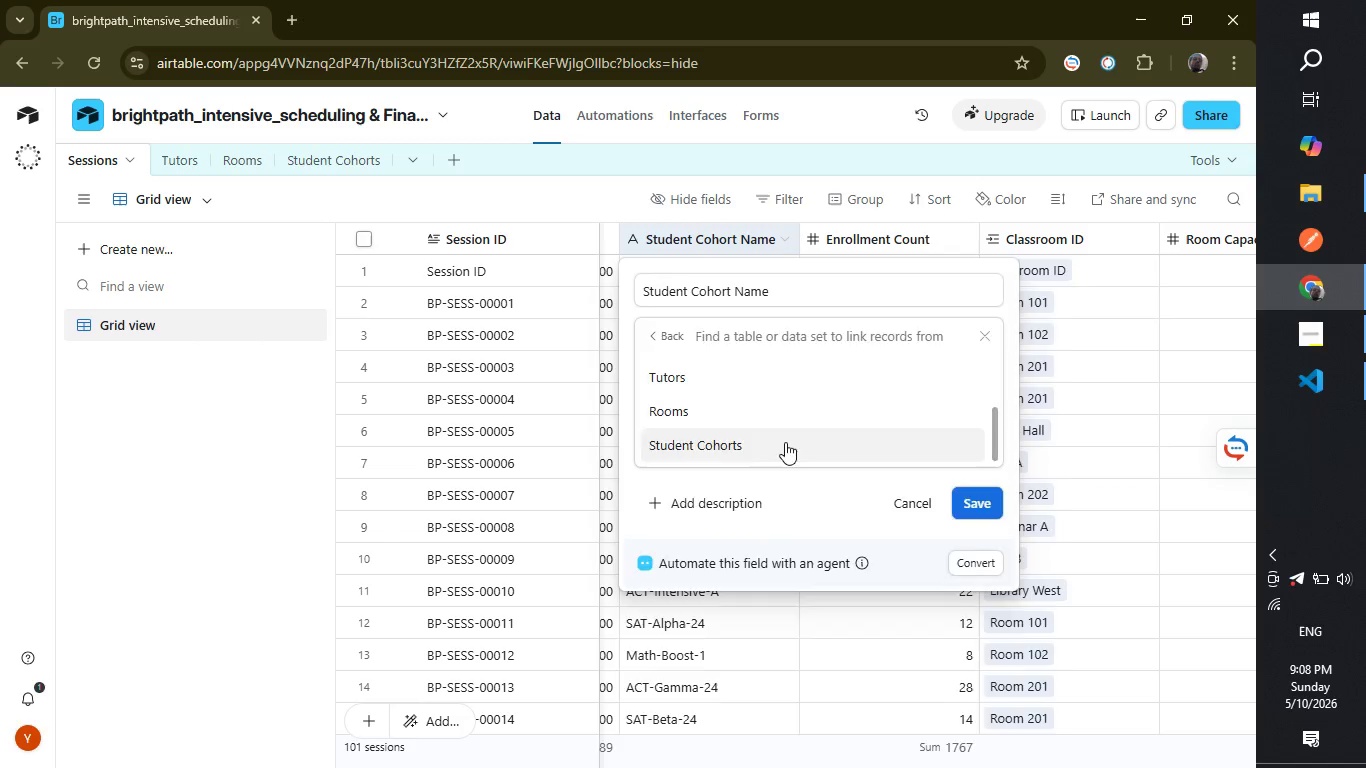 
left_click([785, 442])
 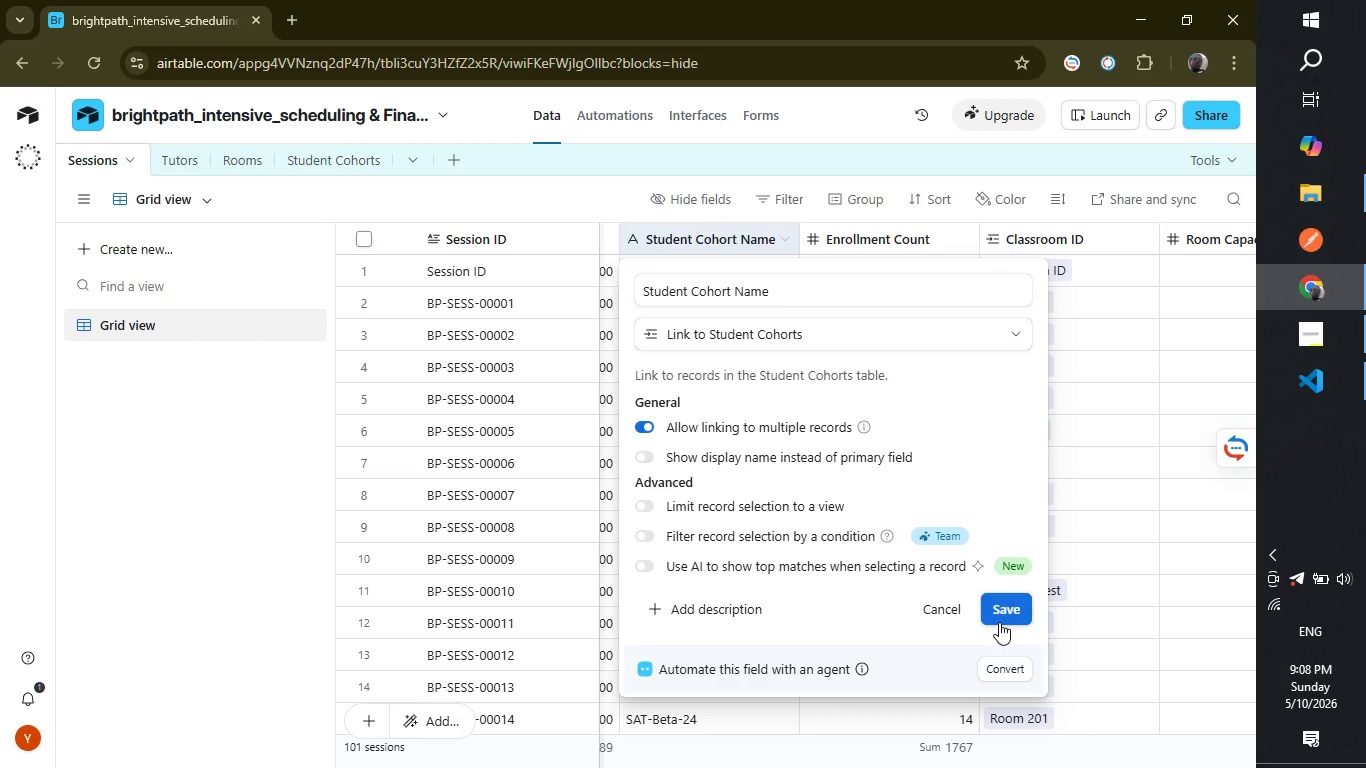 
left_click([999, 622])
 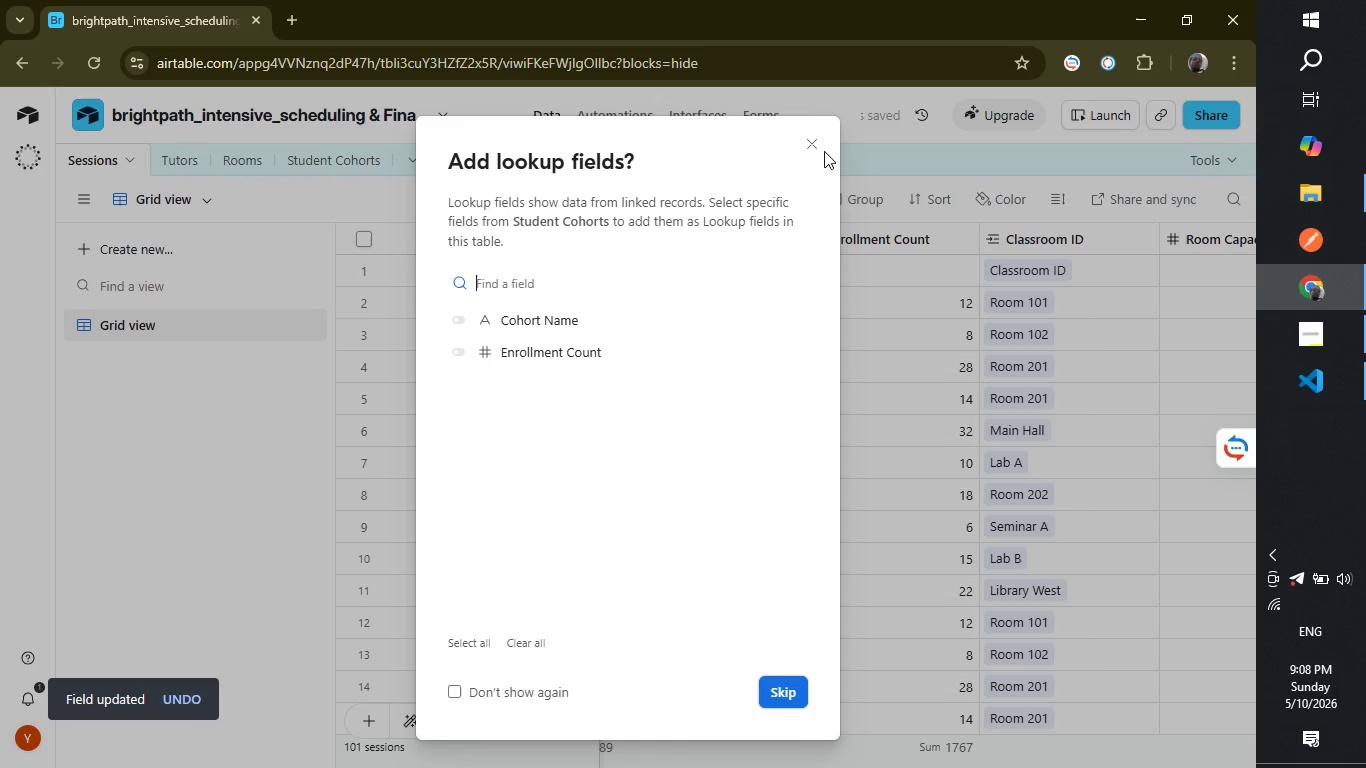 
wait(5.2)
 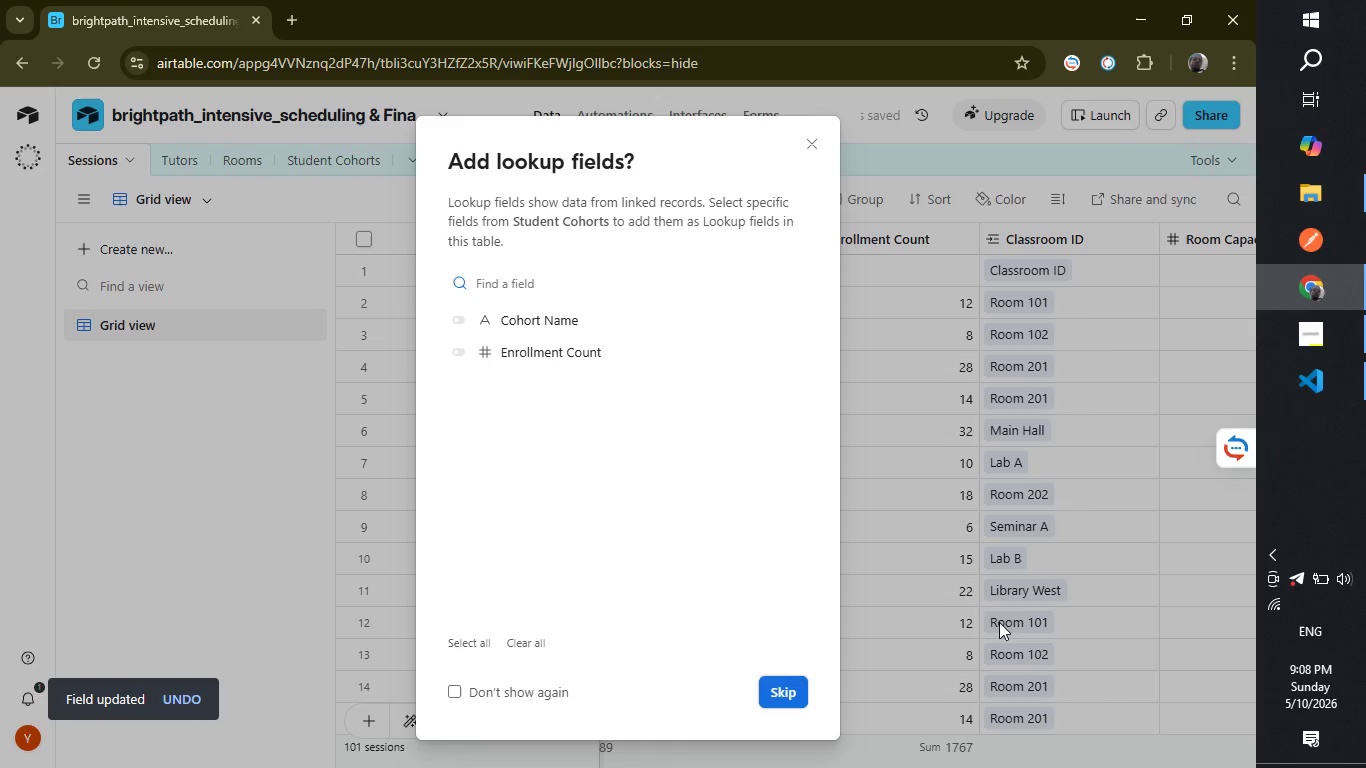 
left_click([817, 147])
 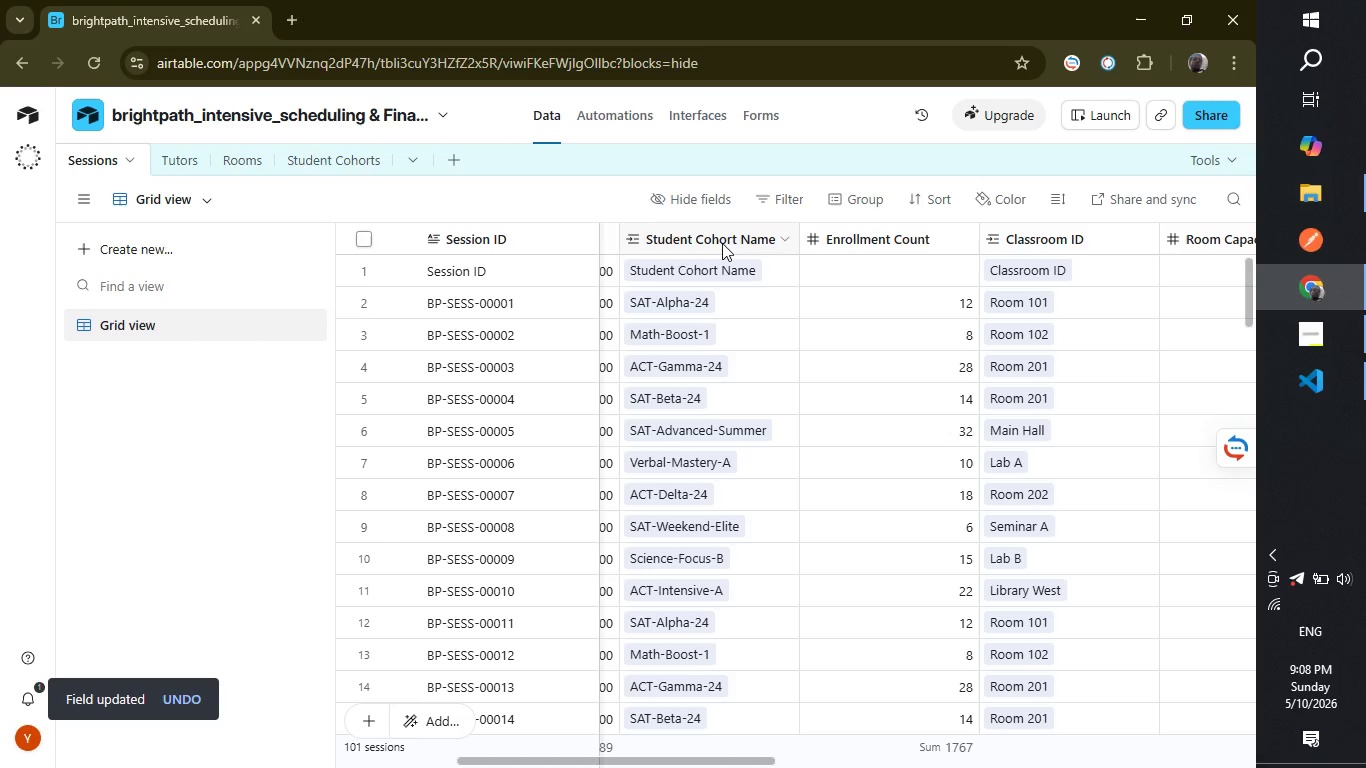 
double_click([722, 243])
 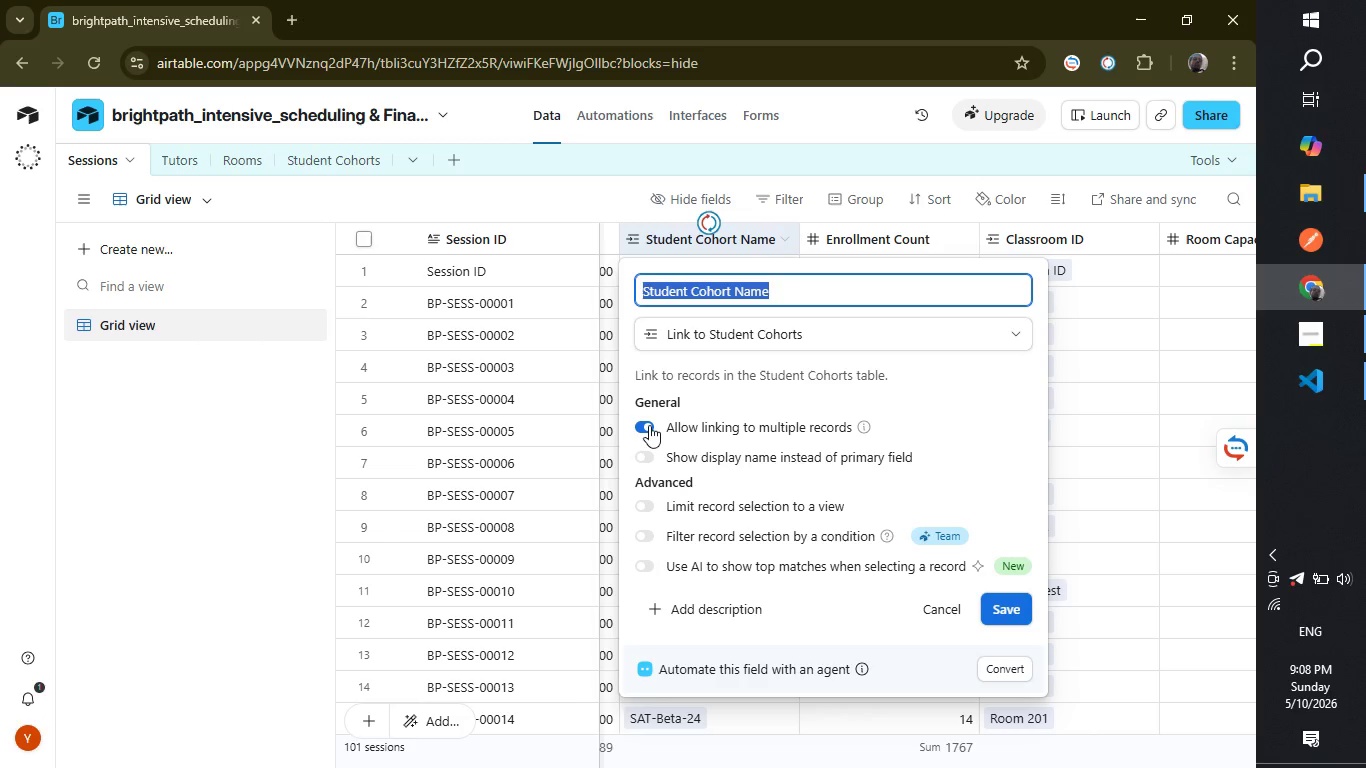 
left_click([649, 425])
 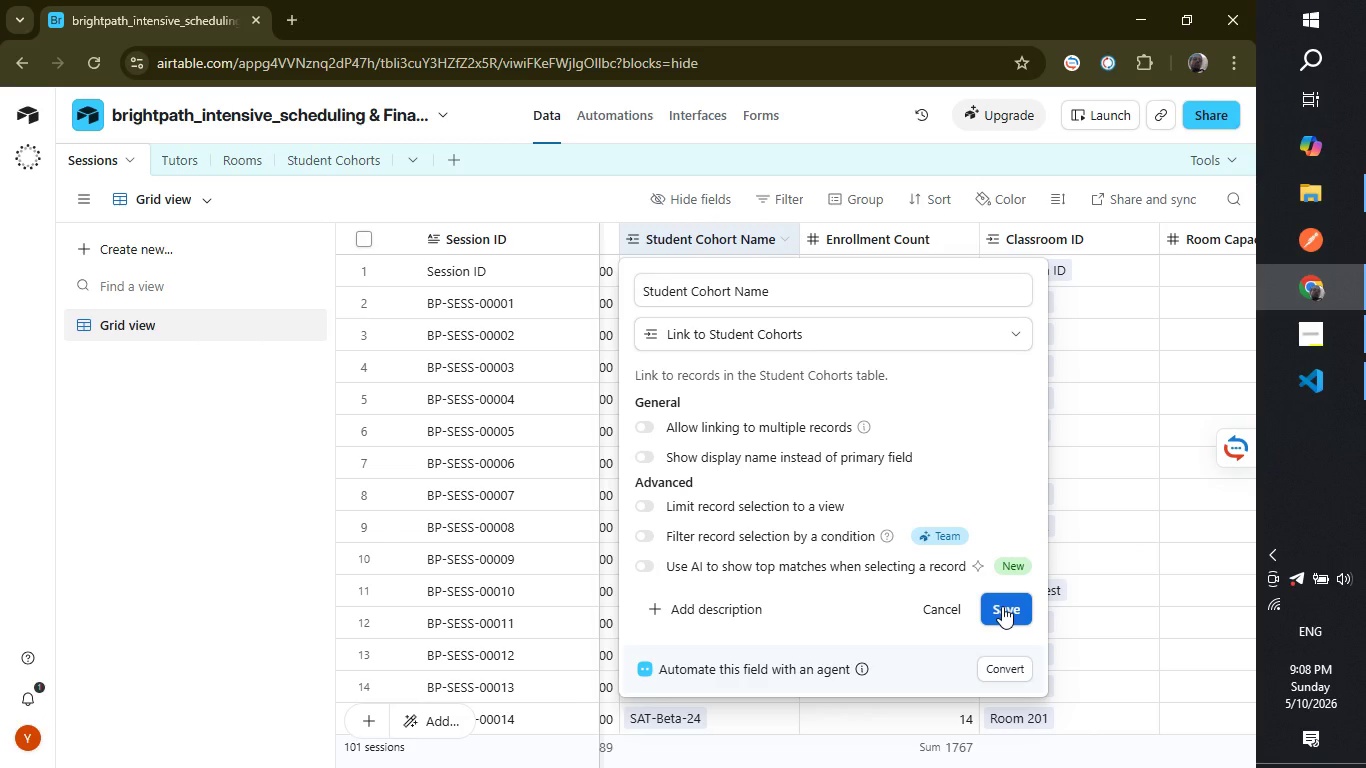 
wait(6.3)
 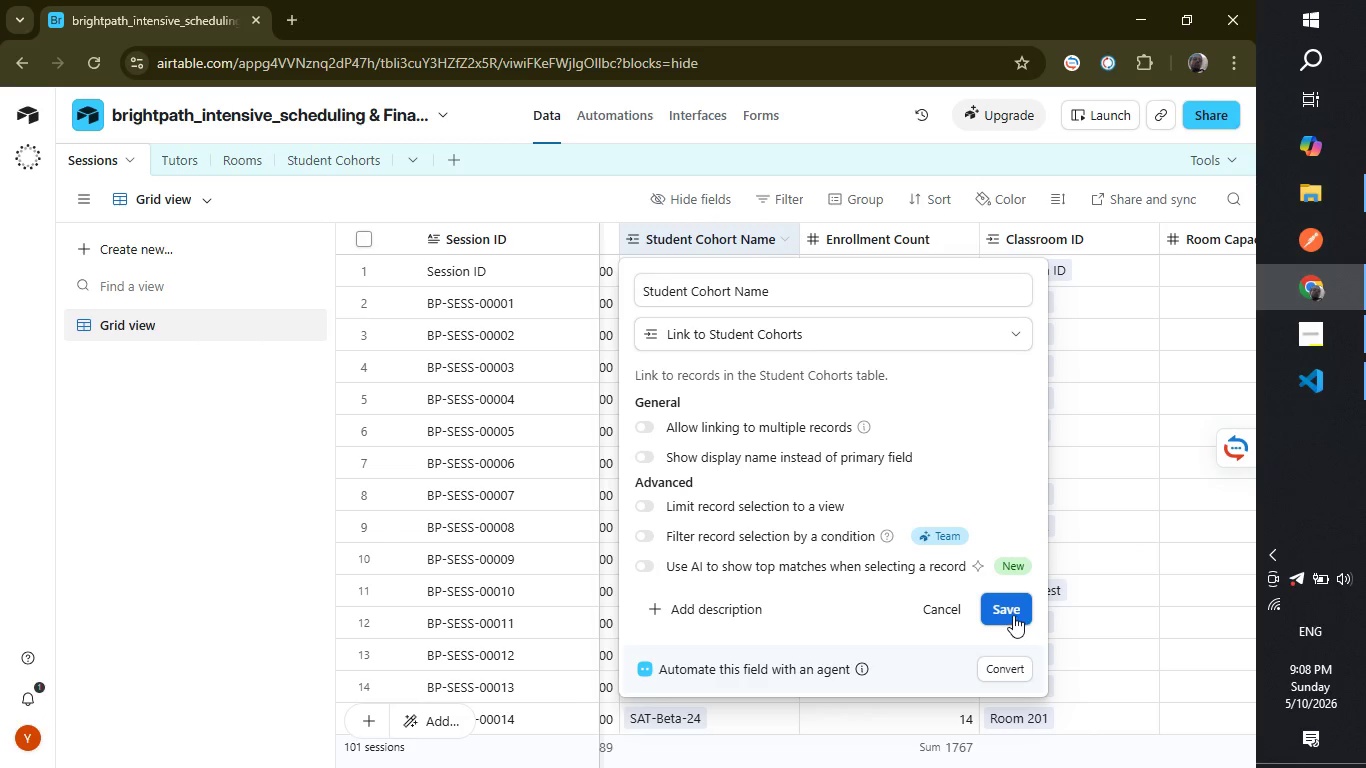 
left_click([1003, 606])
 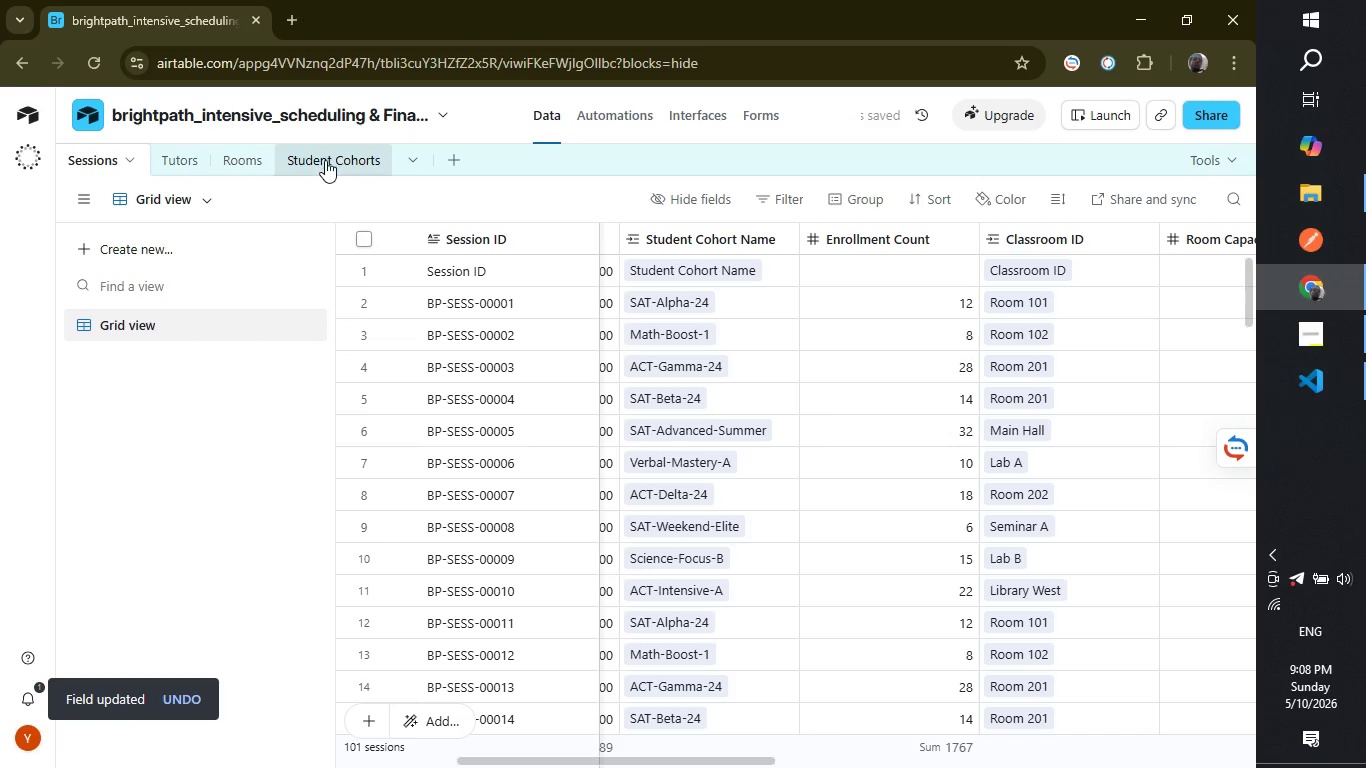 
left_click([325, 160])
 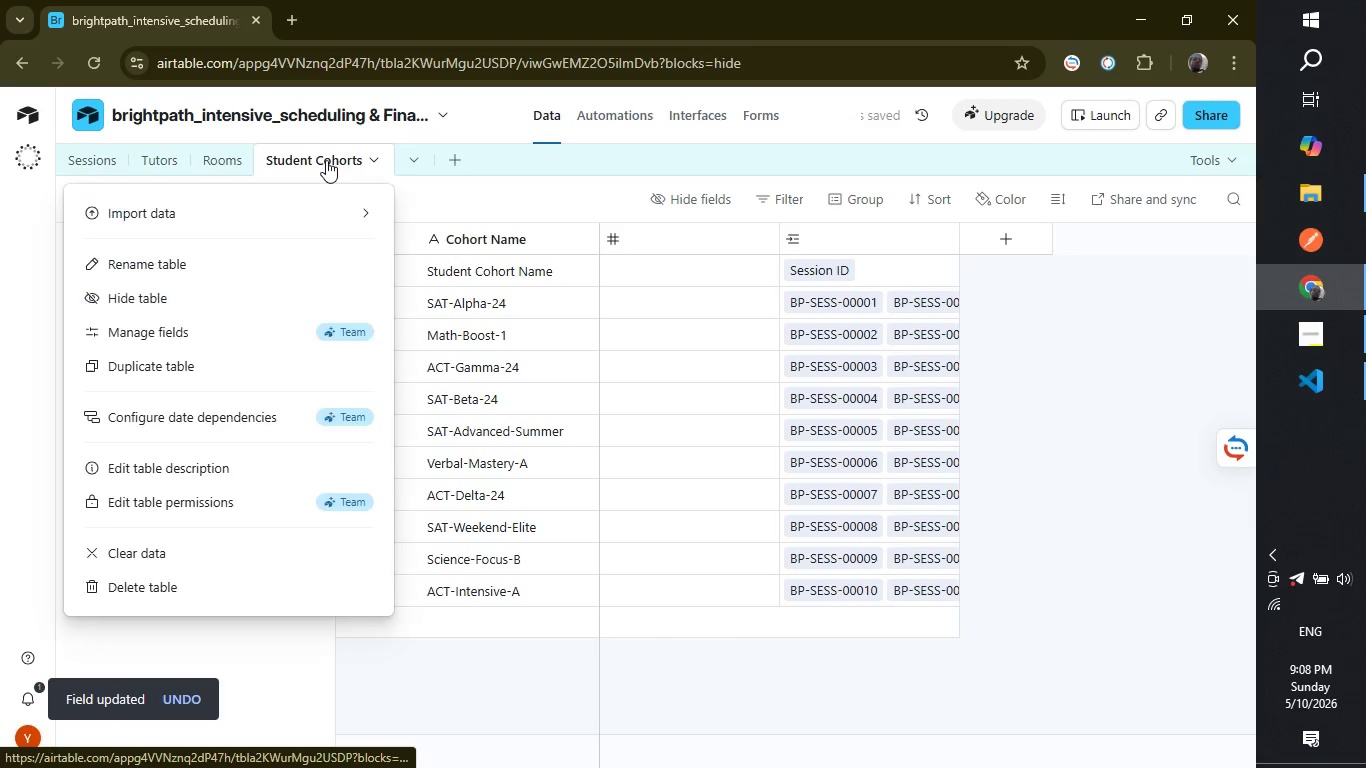 
double_click([326, 160])
 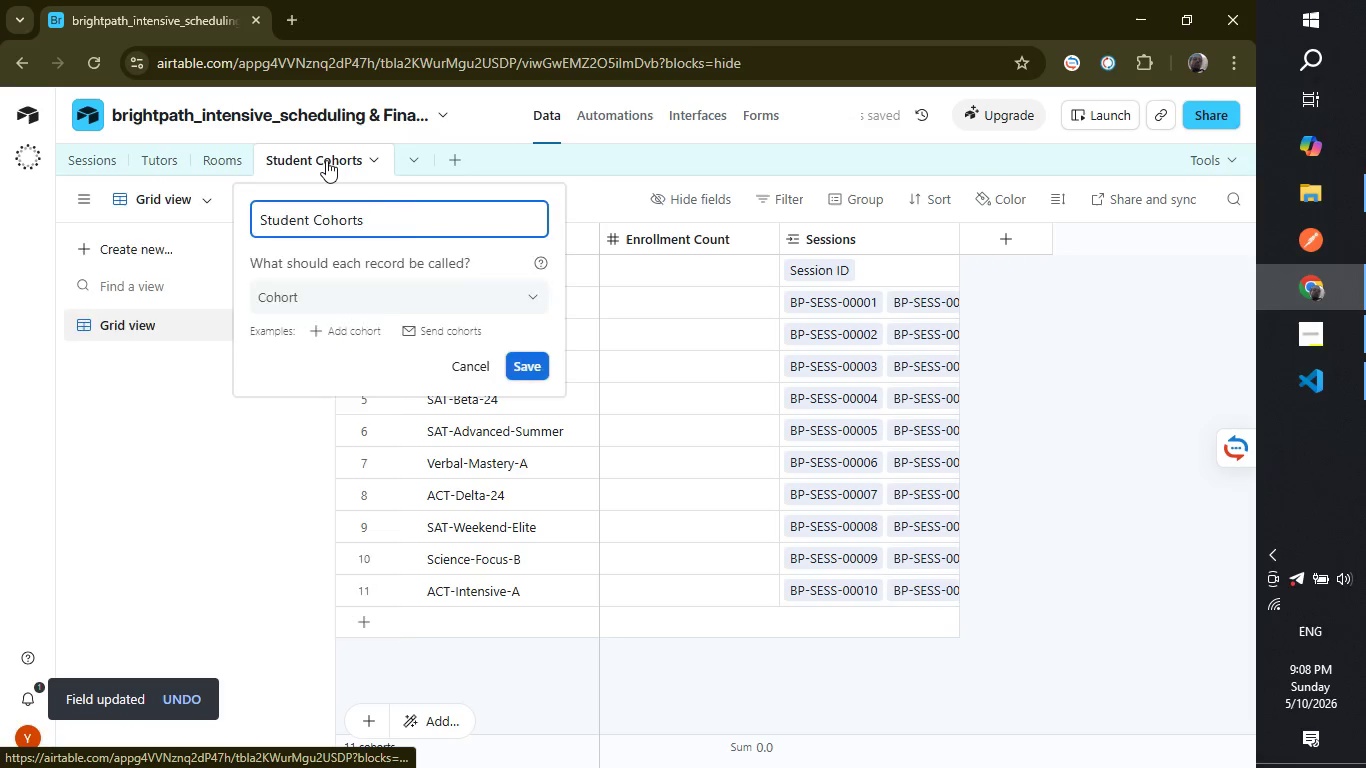 
double_click([326, 160])
 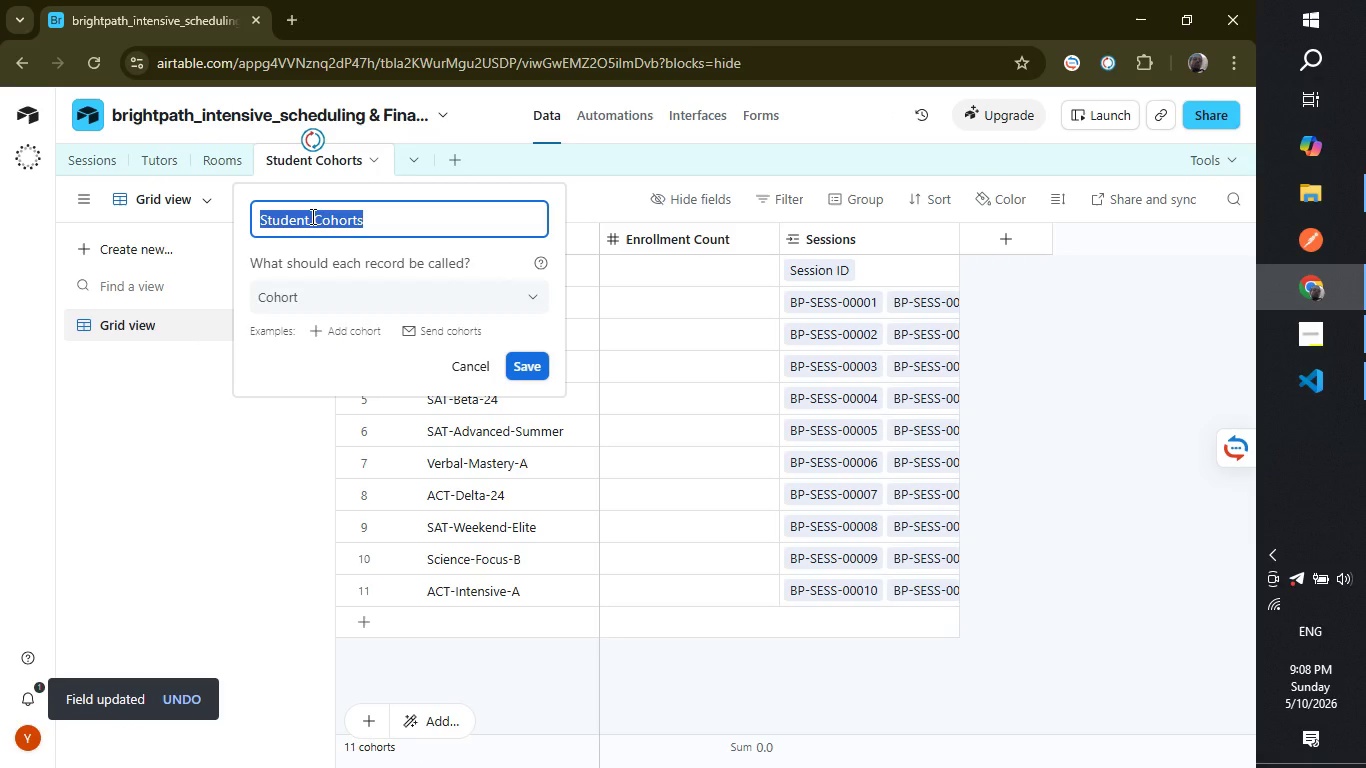 
left_click([311, 216])
 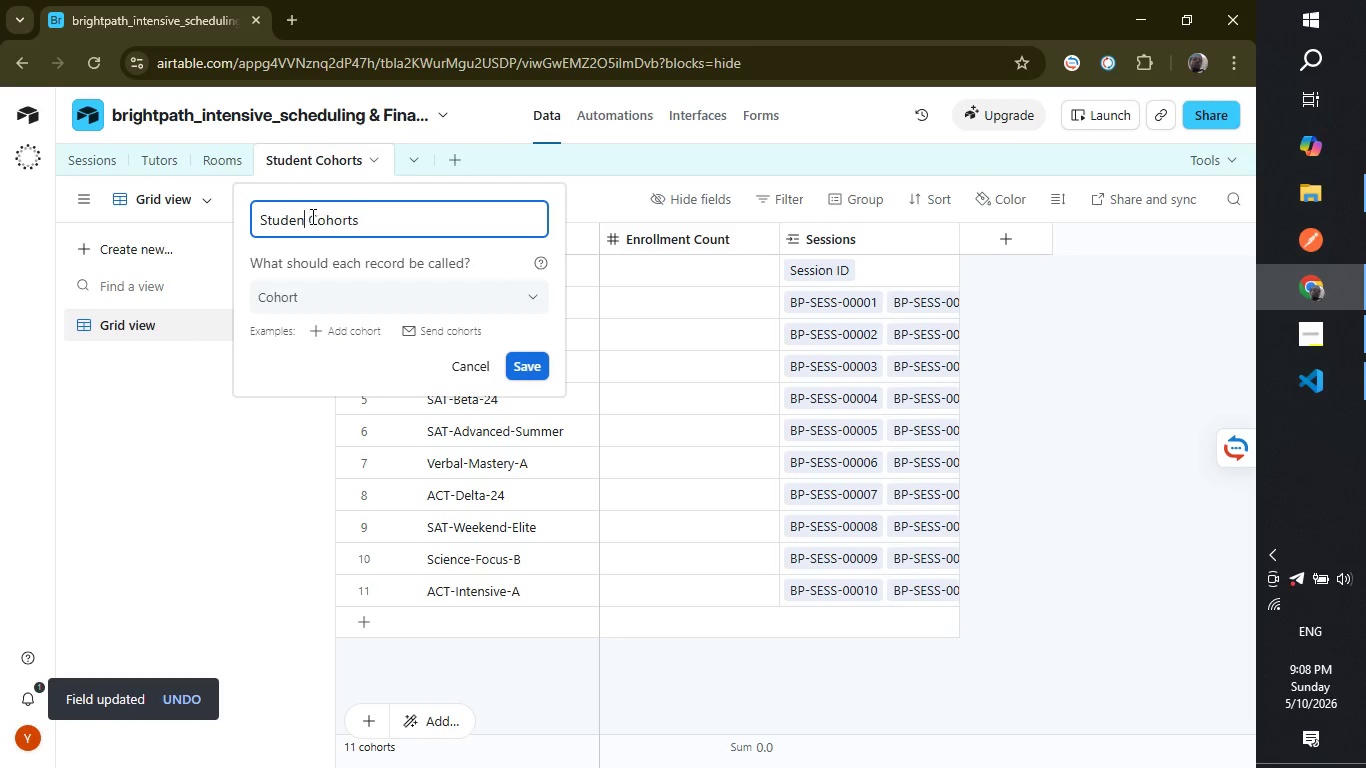 
hold_key(key=Backspace, duration=0.88)
 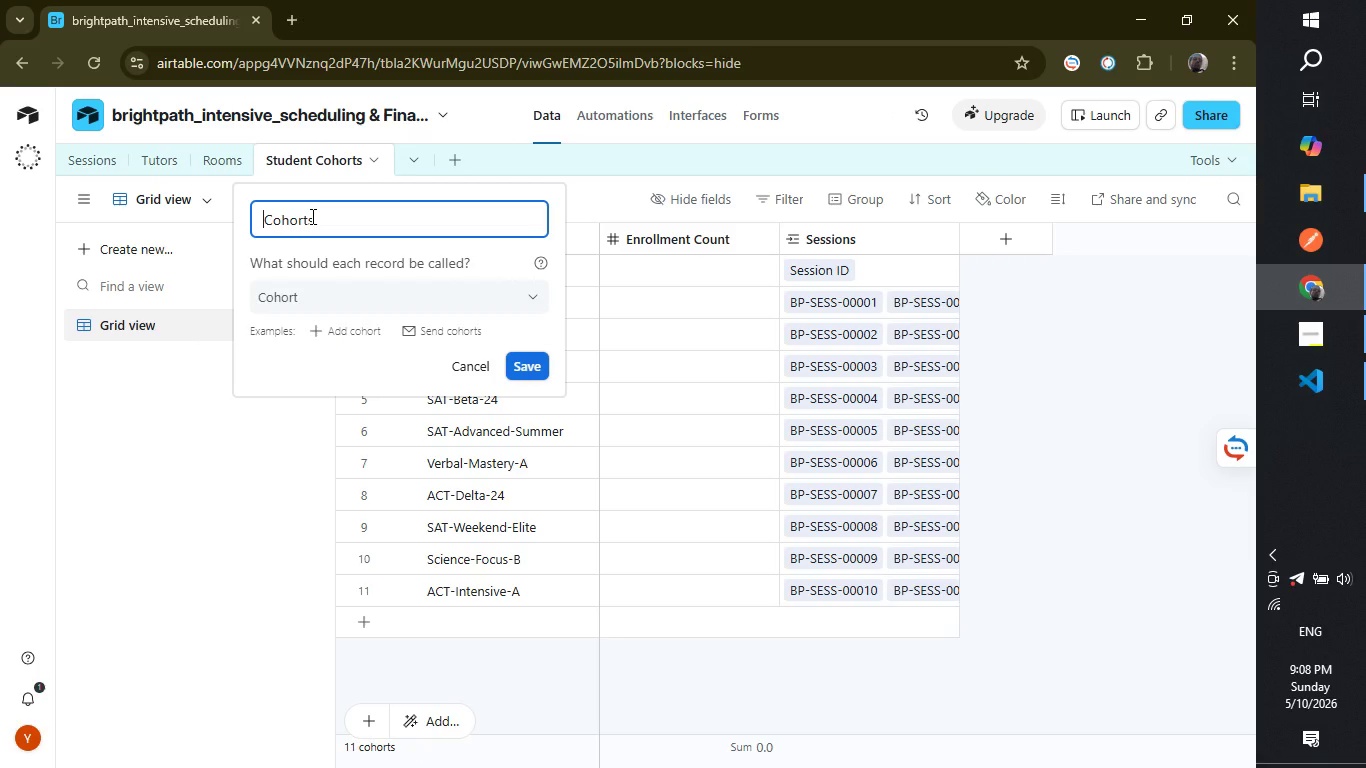 
key(ArrowRight)
 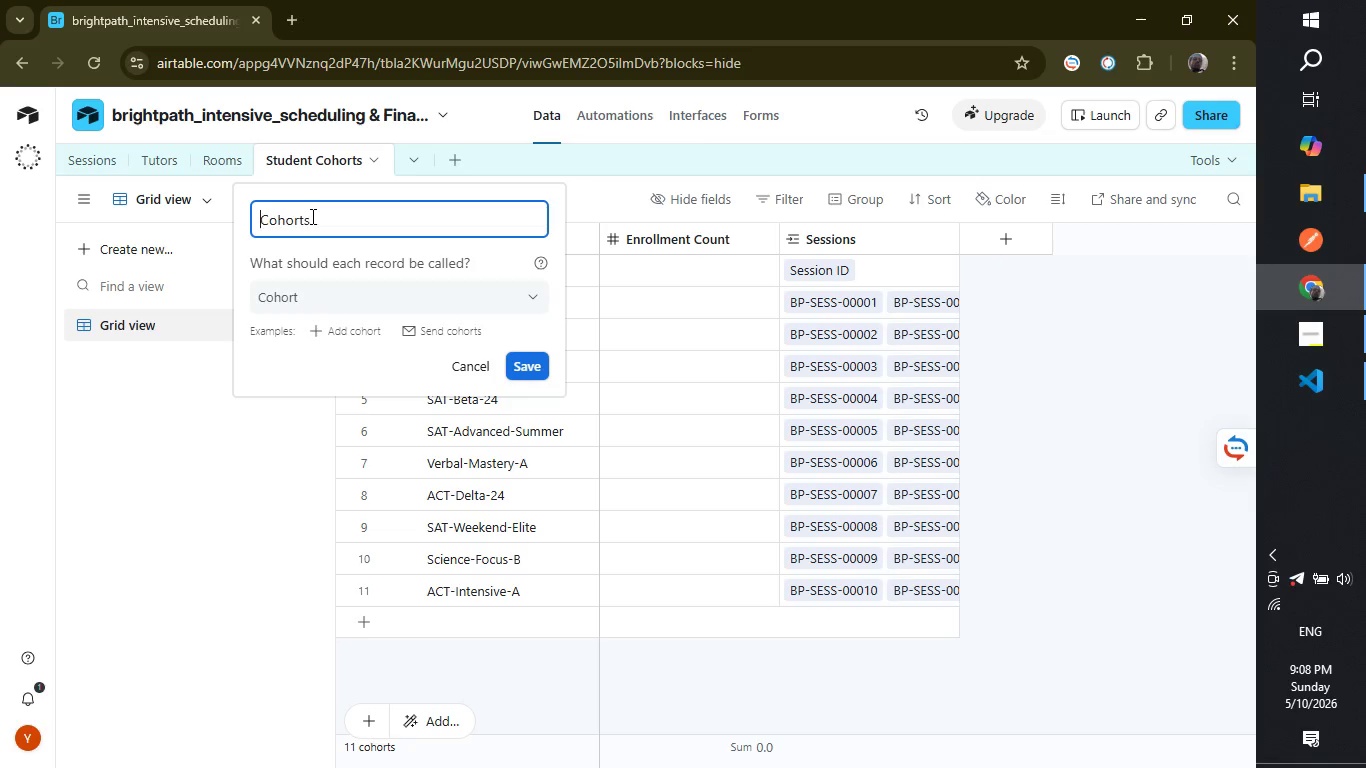 
key(Backspace)
 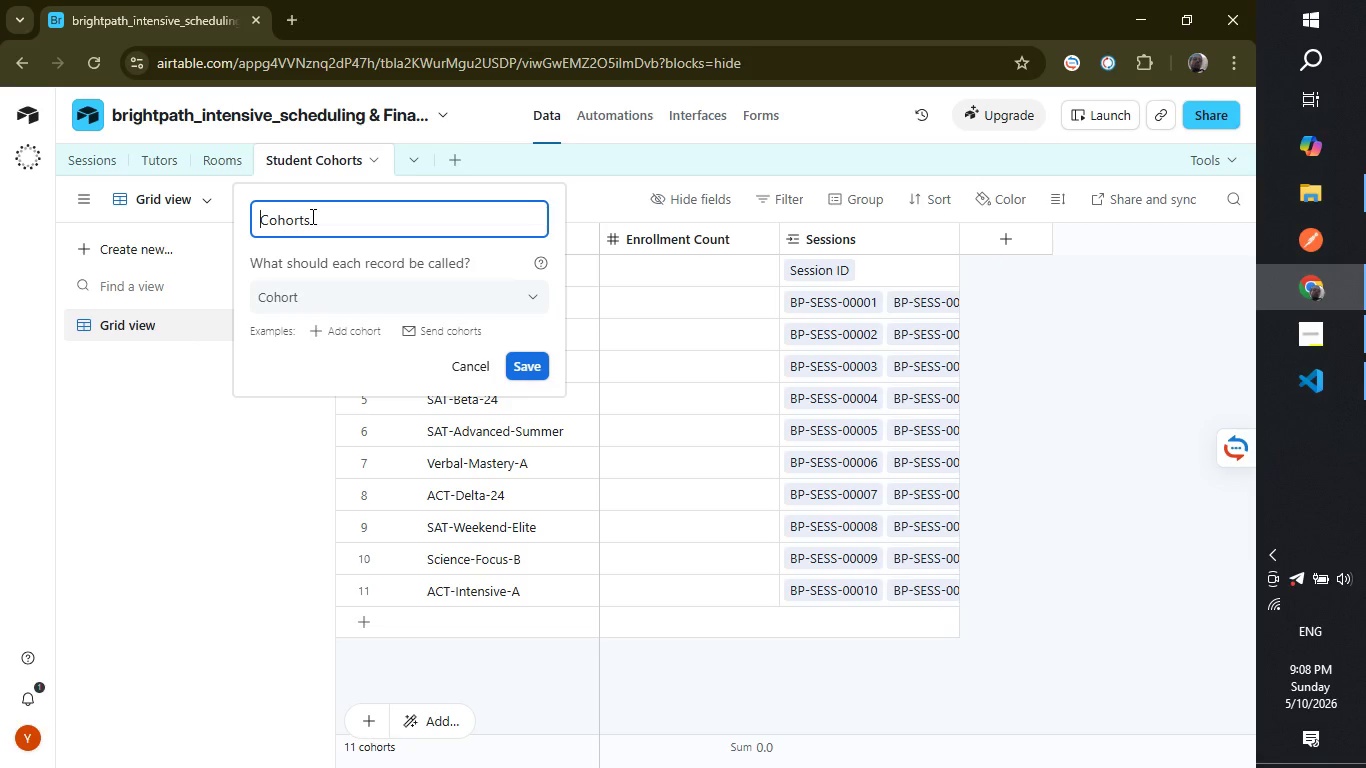 
key(Backspace)
 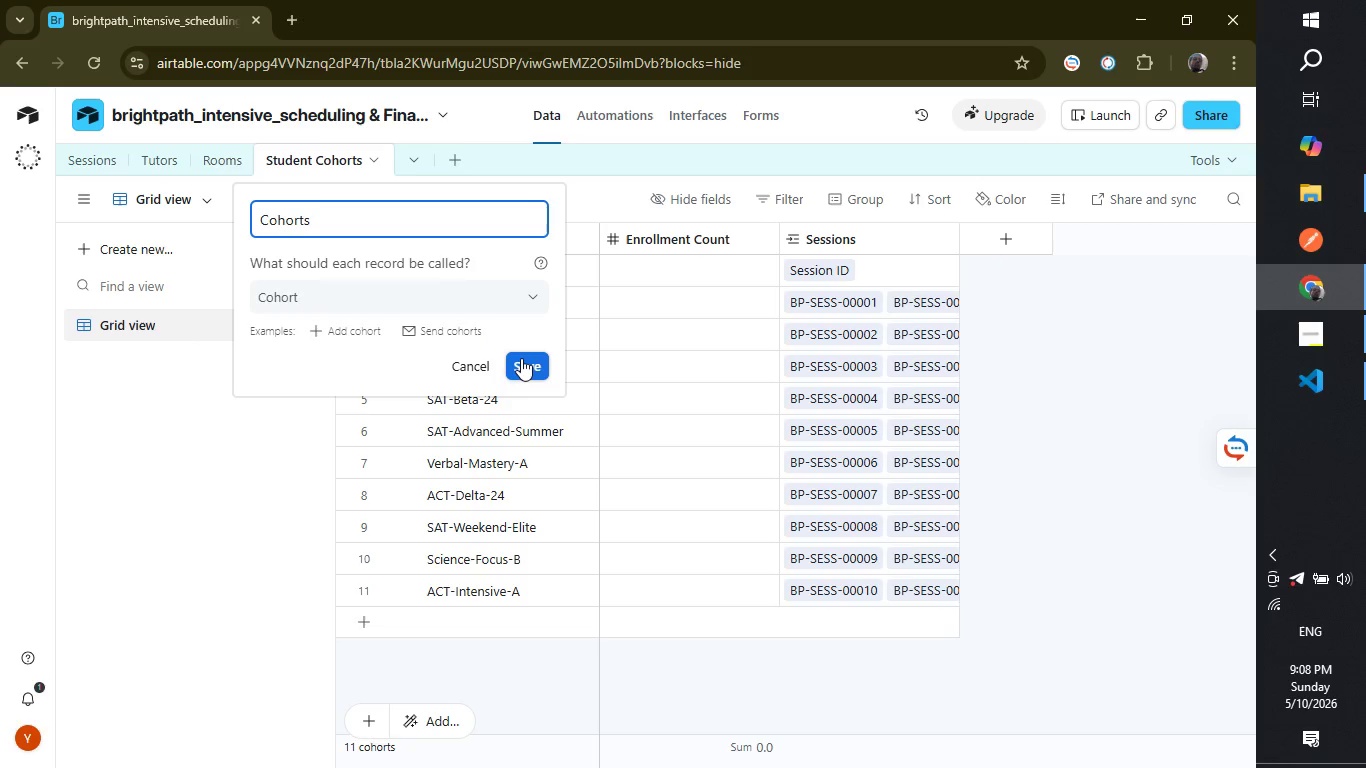 
left_click([521, 358])
 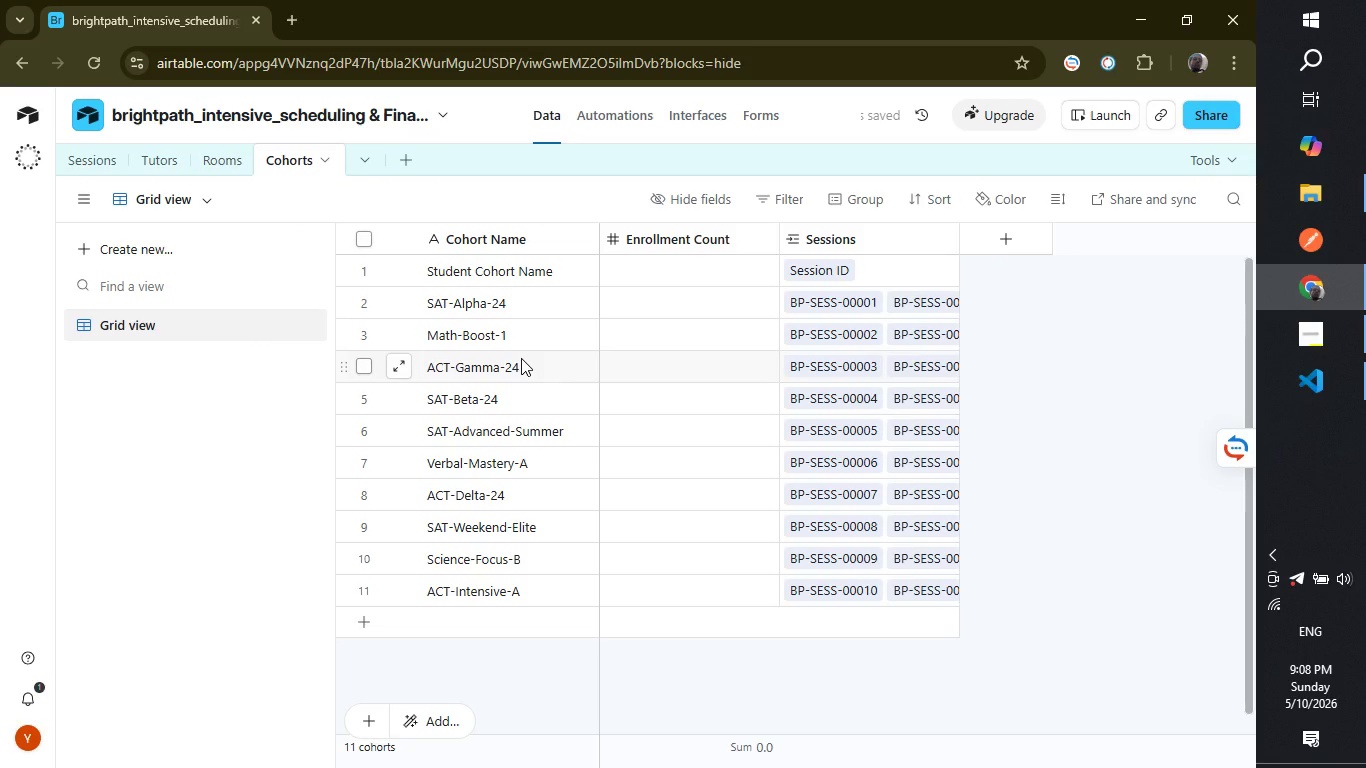 
wait(10.36)
 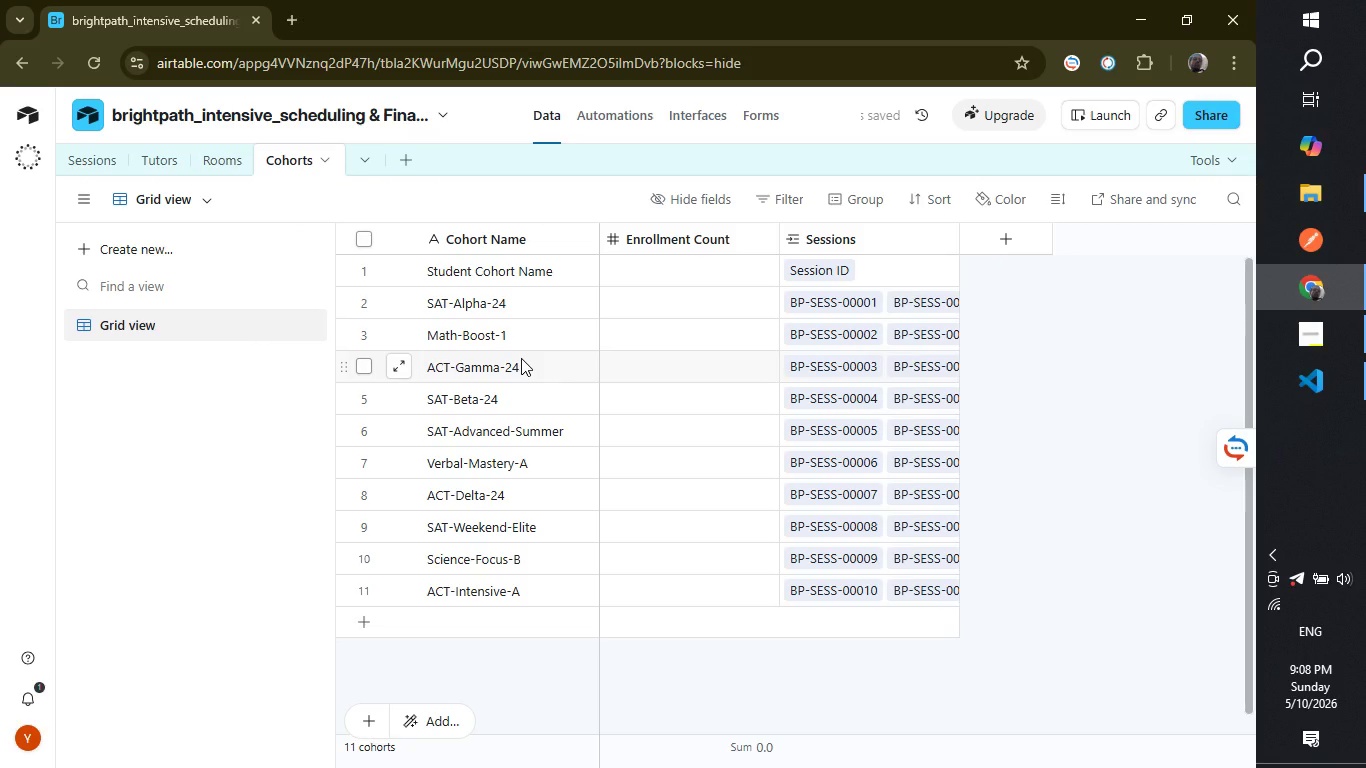 
left_click([103, 155])
 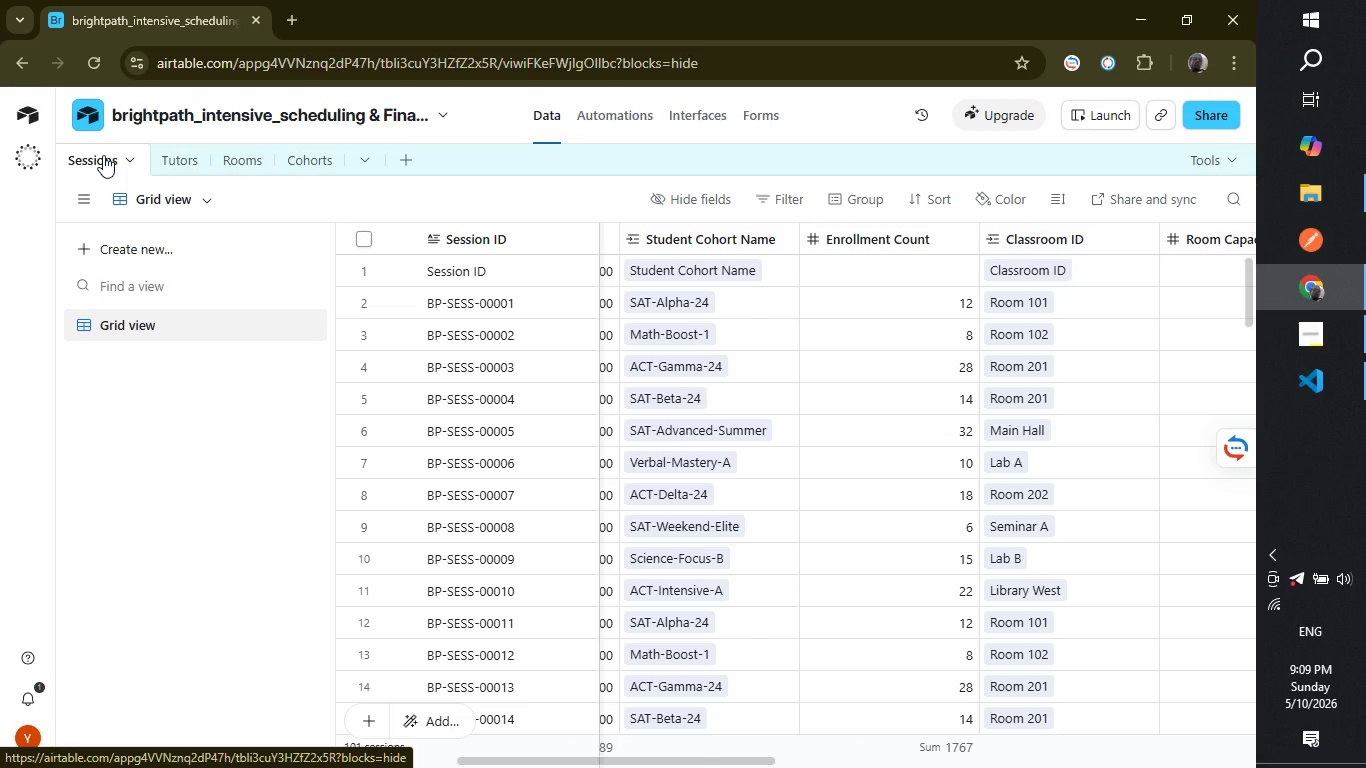 
wait(12.39)
 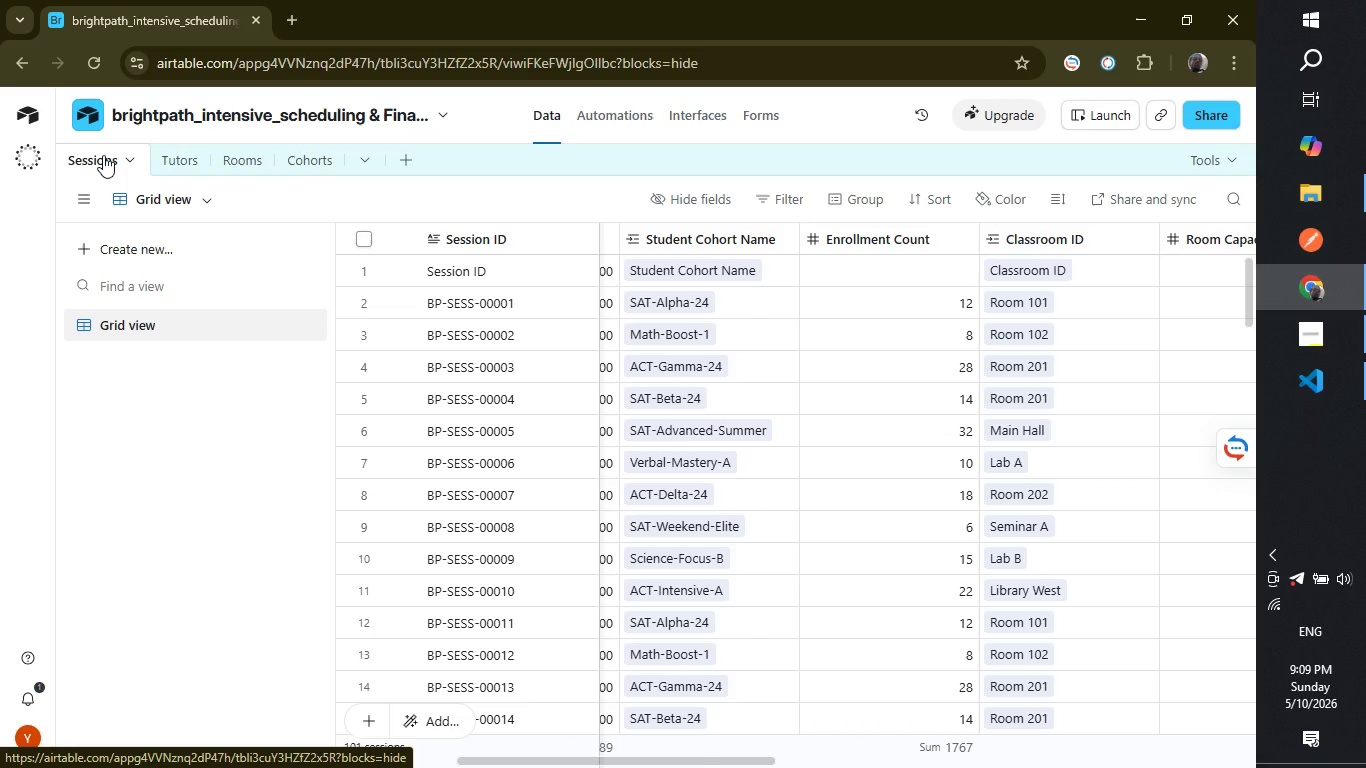 
left_click([299, 168])
 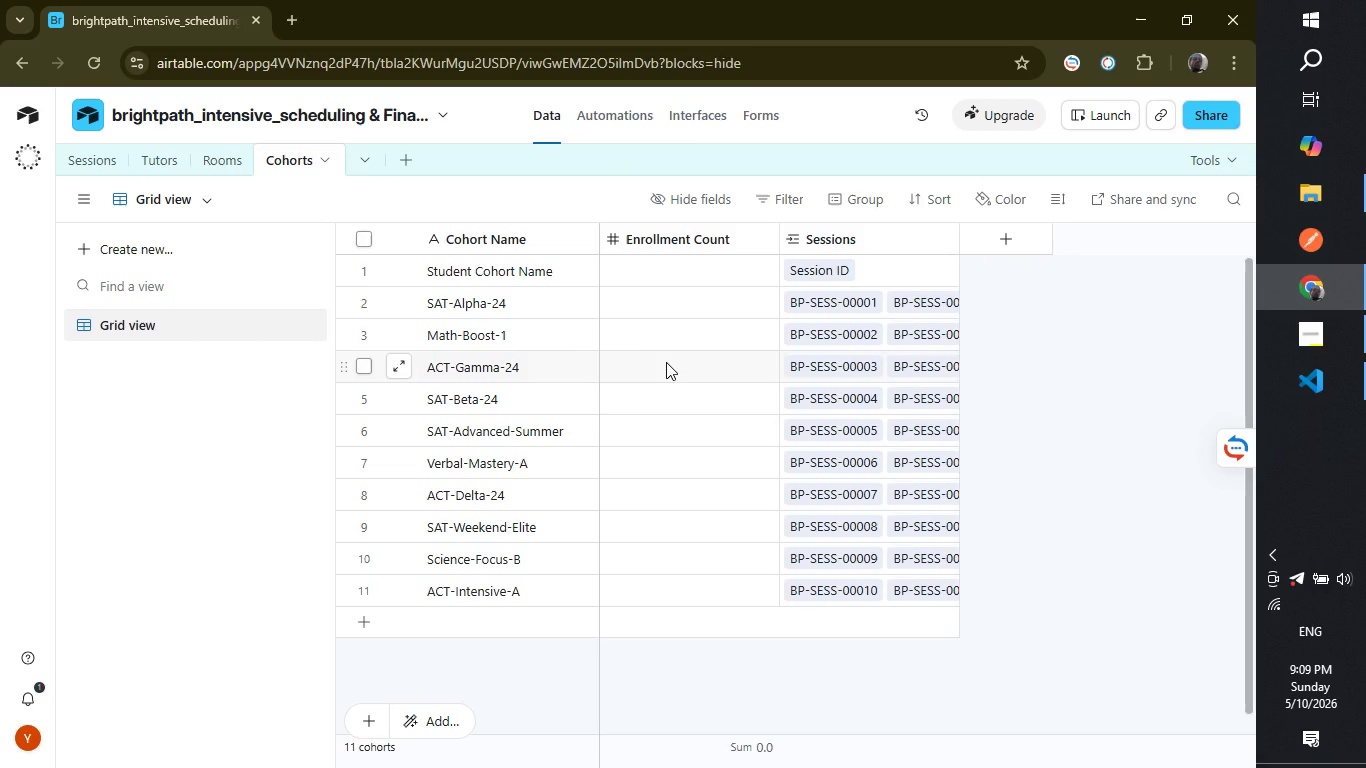 
wait(9.36)
 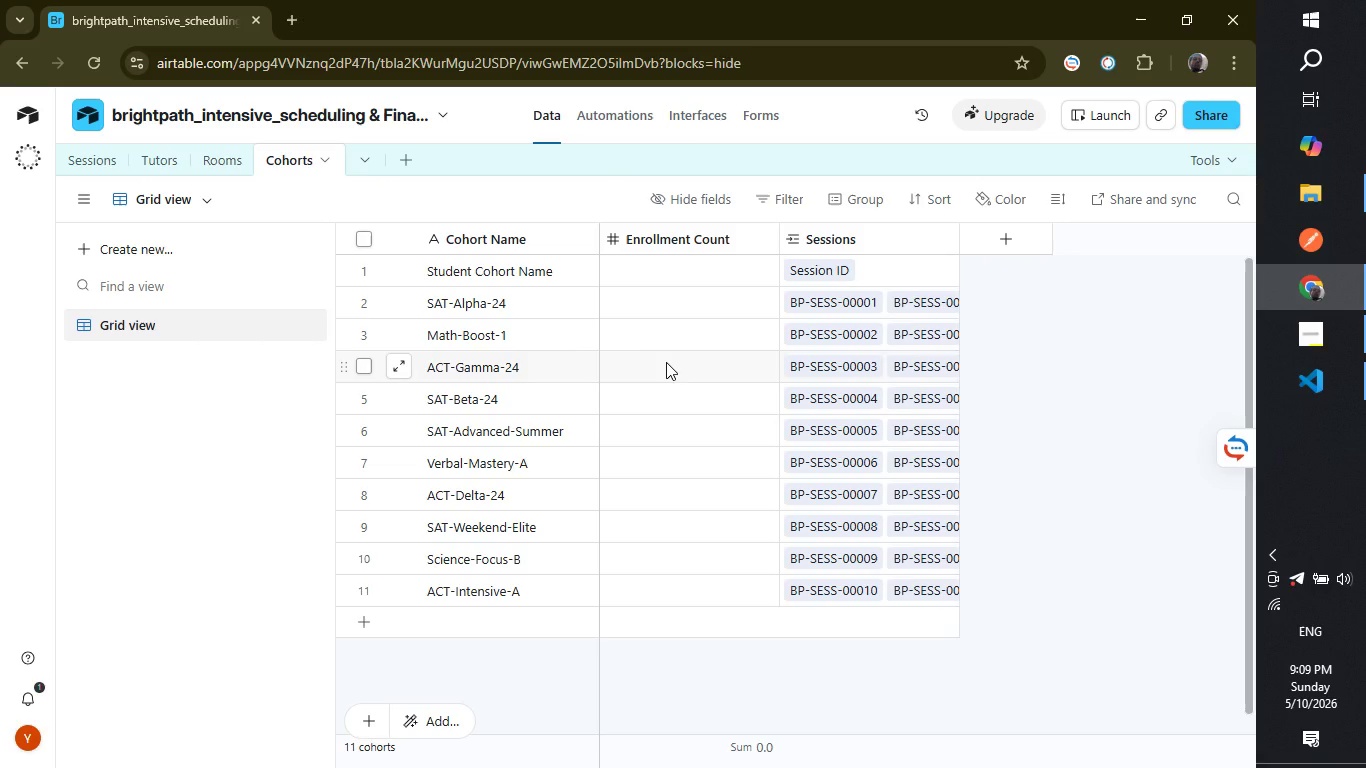 
left_click([105, 168])
 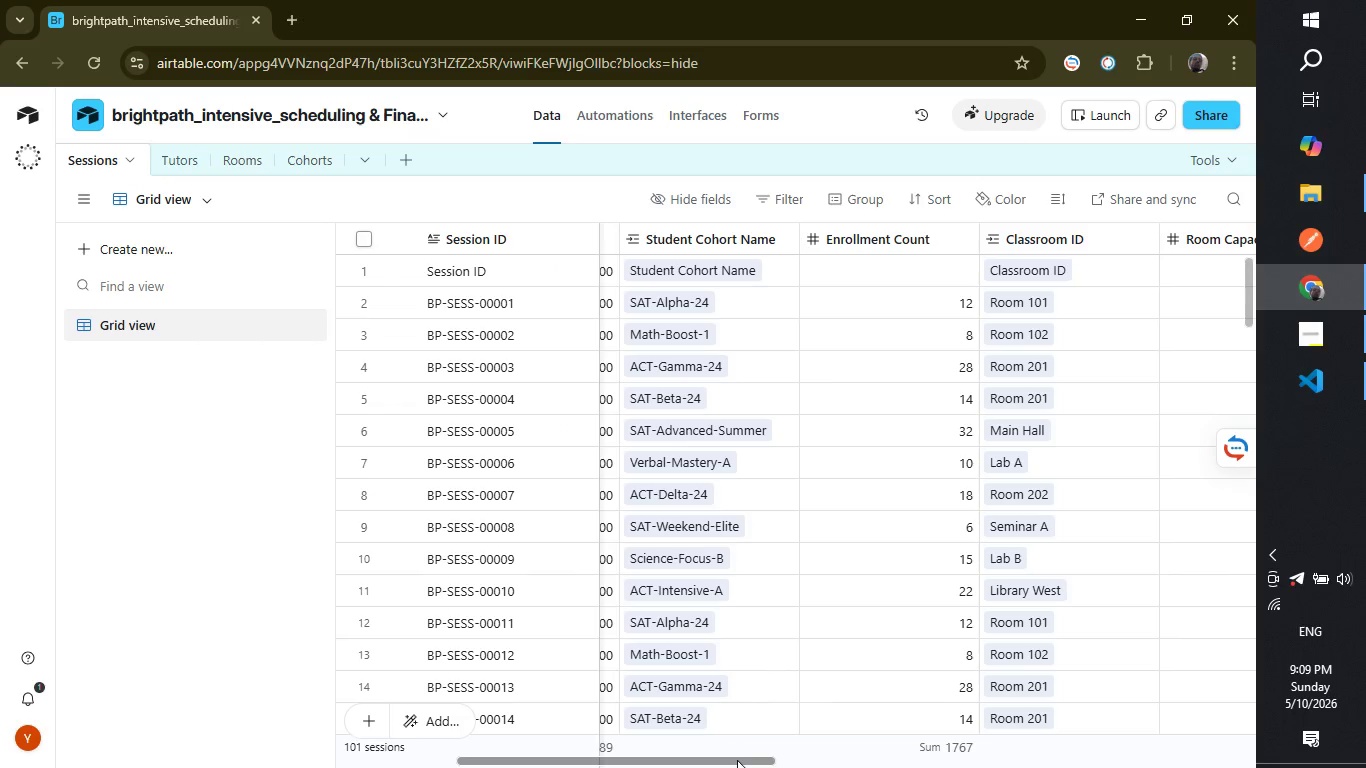 
left_click_drag(start_coordinate=[737, 760], to_coordinate=[1257, 753])
 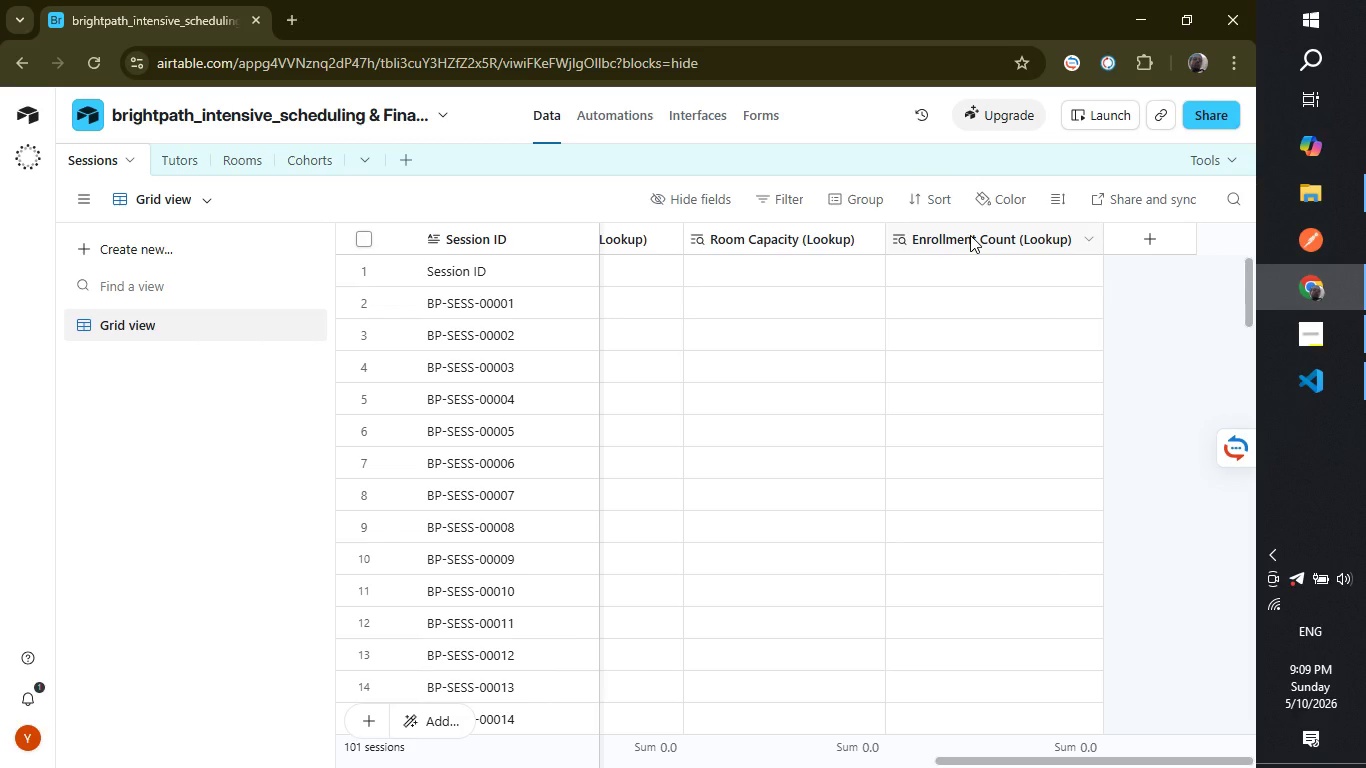 
double_click([970, 235])
 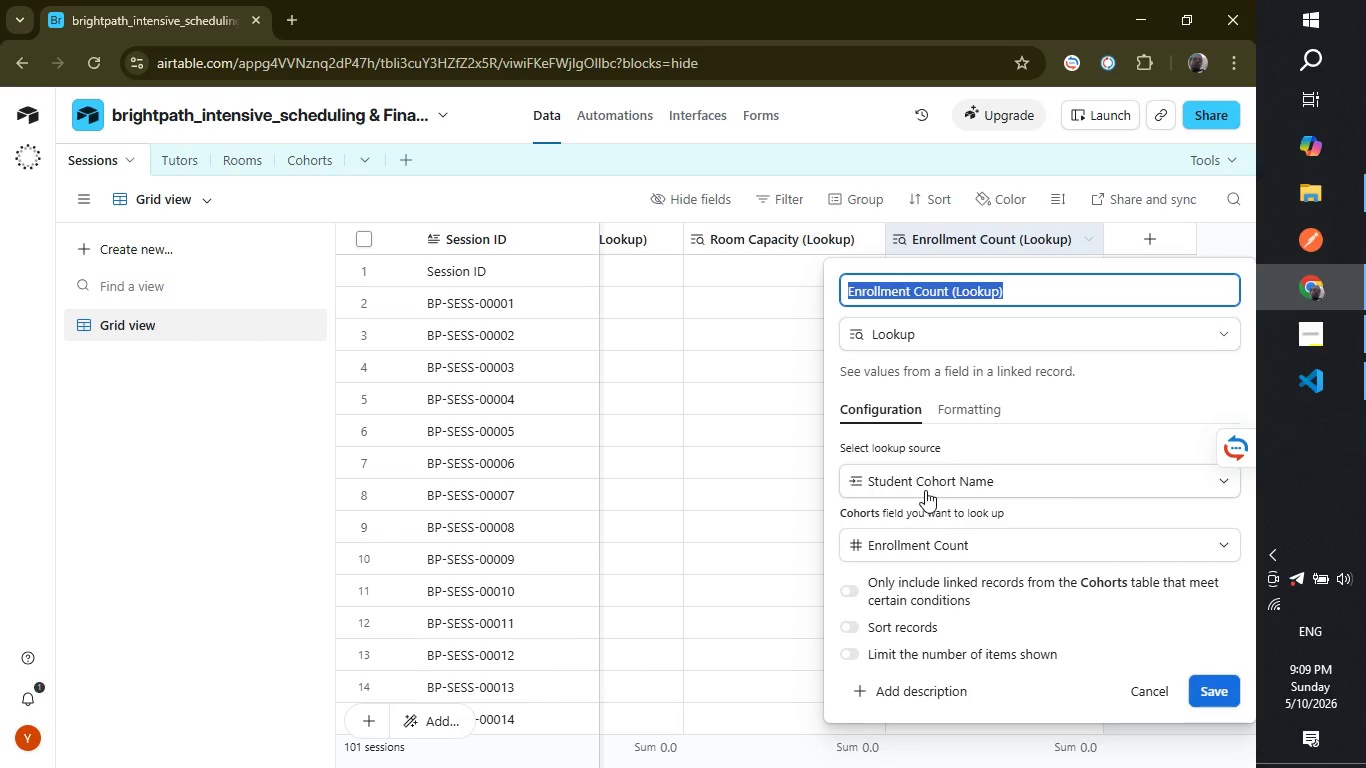 
wait(11.44)
 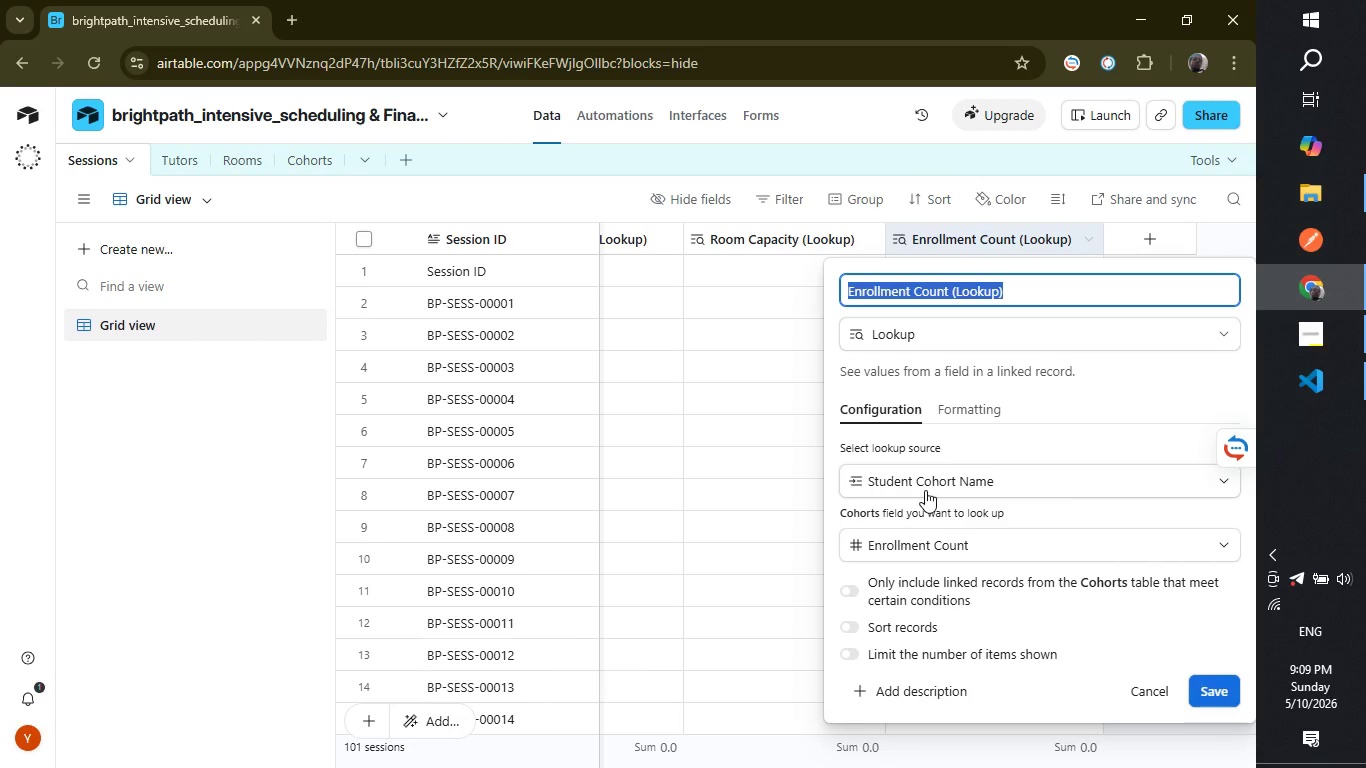 
left_click([1209, 688])
 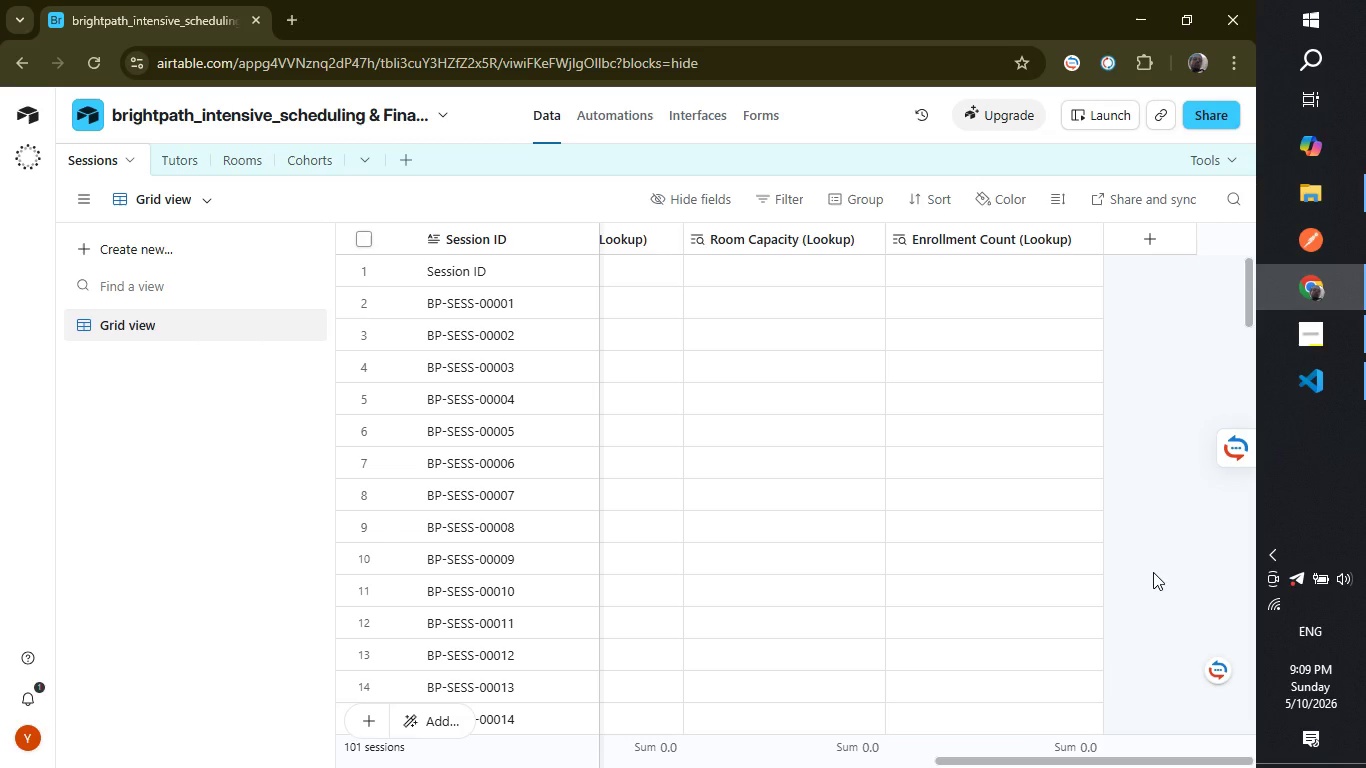 
wait(20.95)
 